 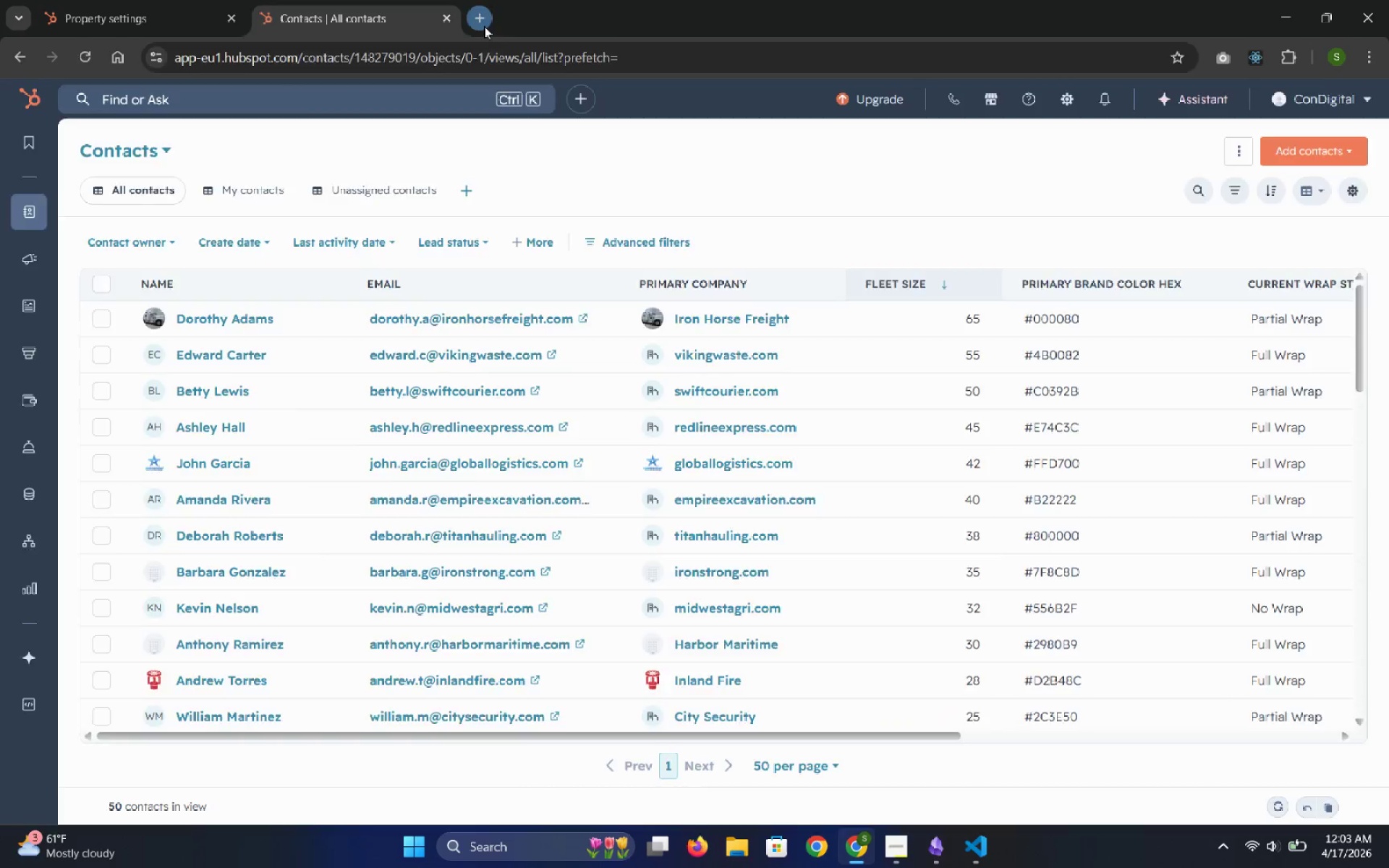 
type(over)
 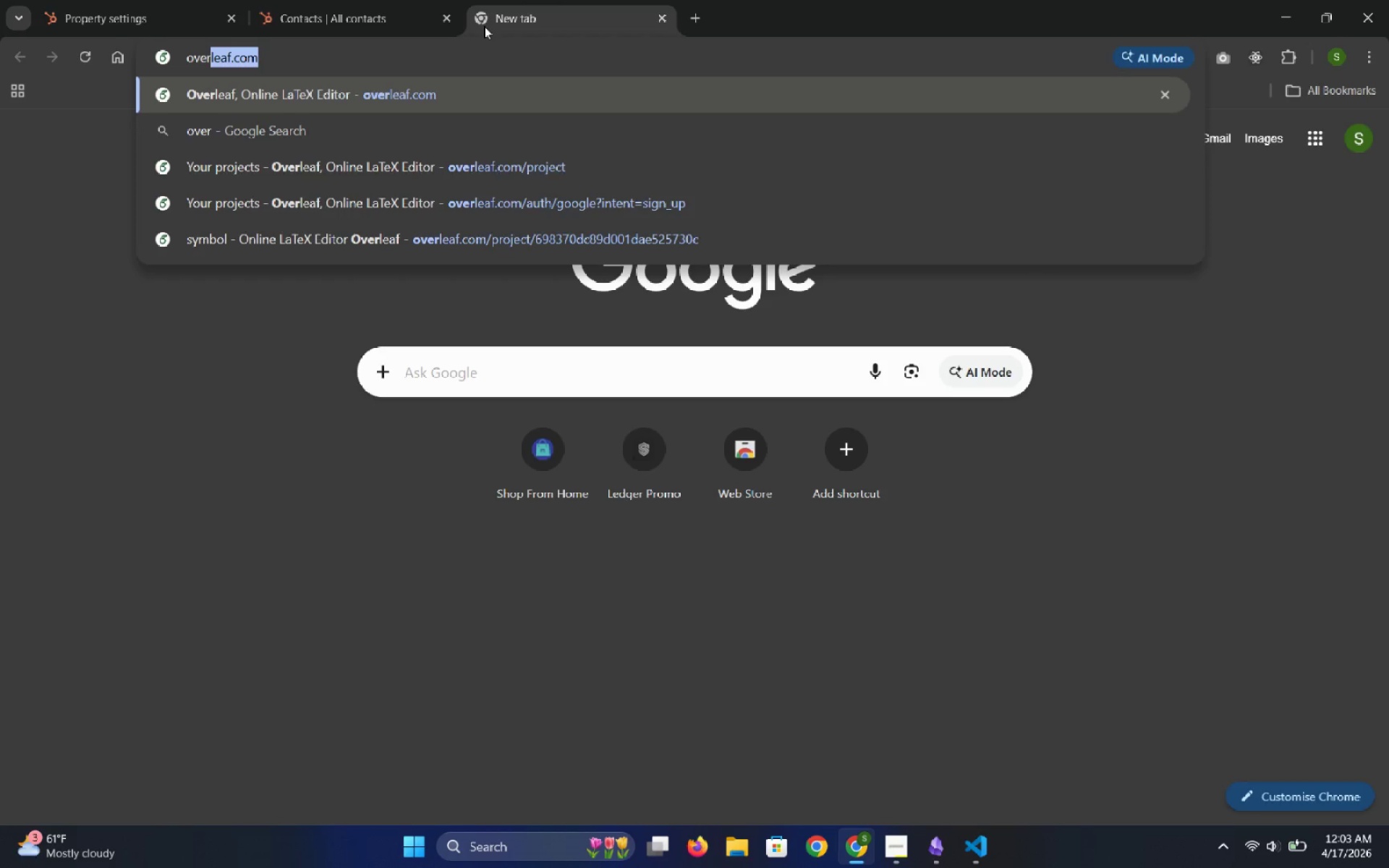 
key(ArrowRight)
 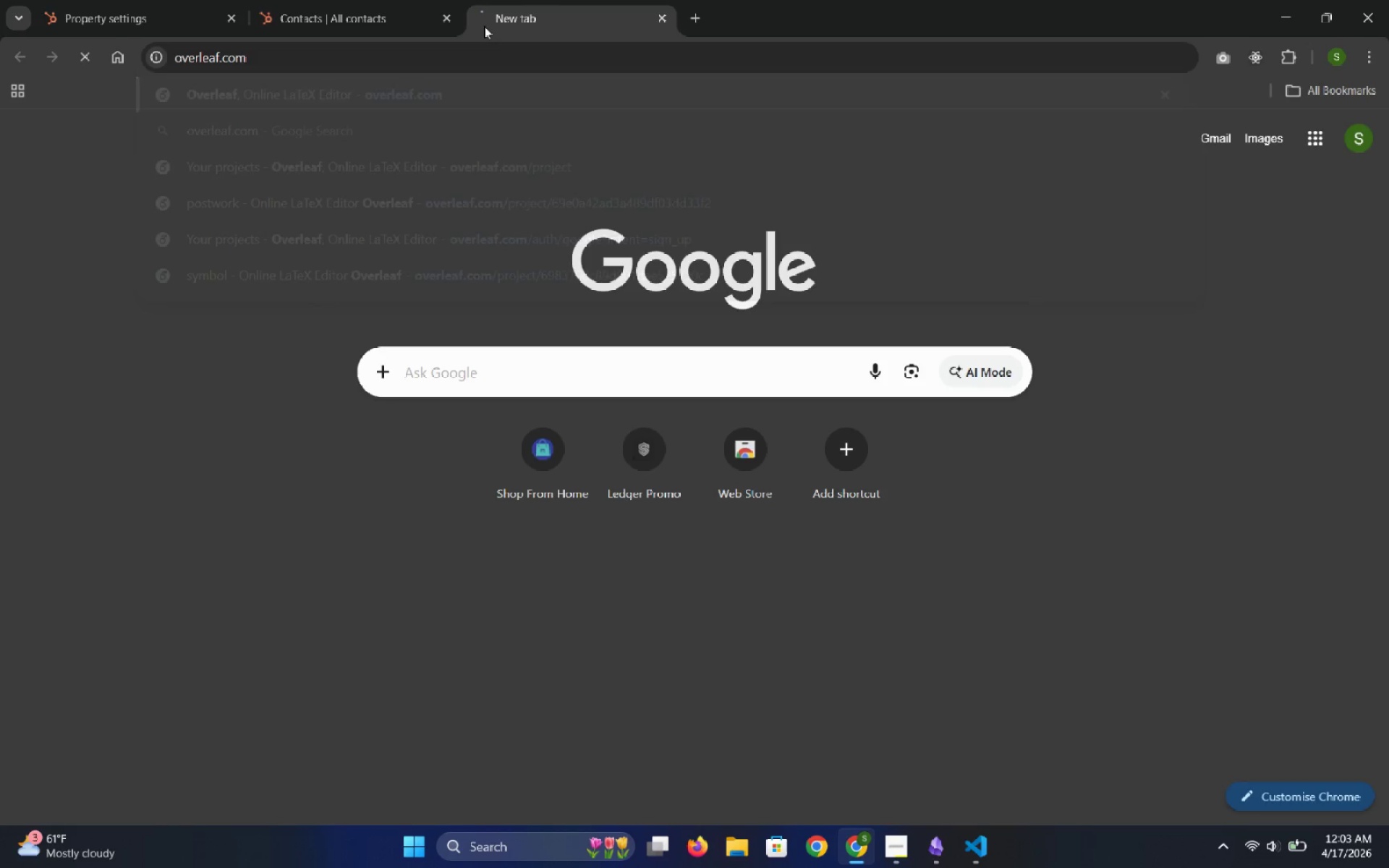 
key(Enter)
 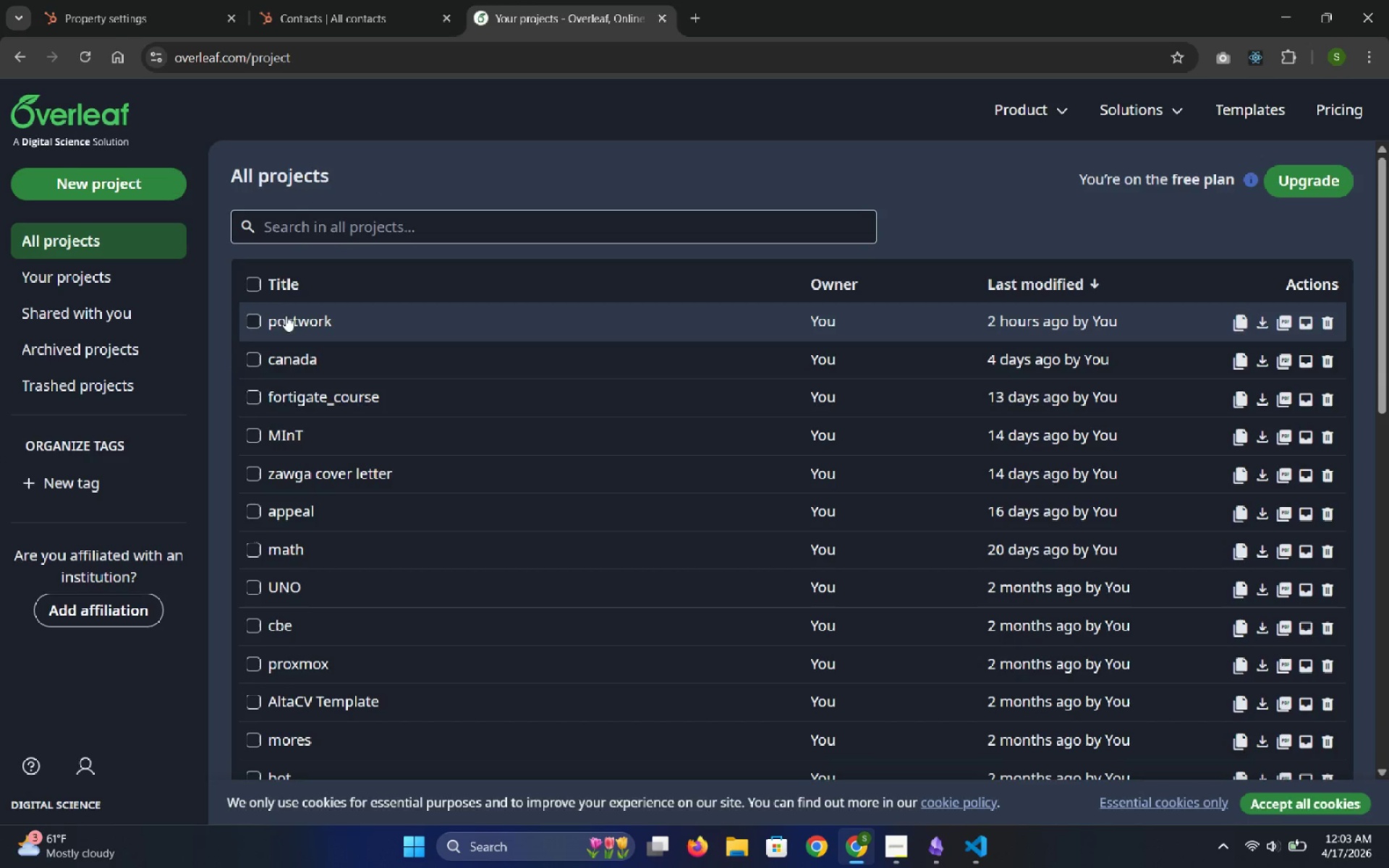 
left_click([285, 323])
 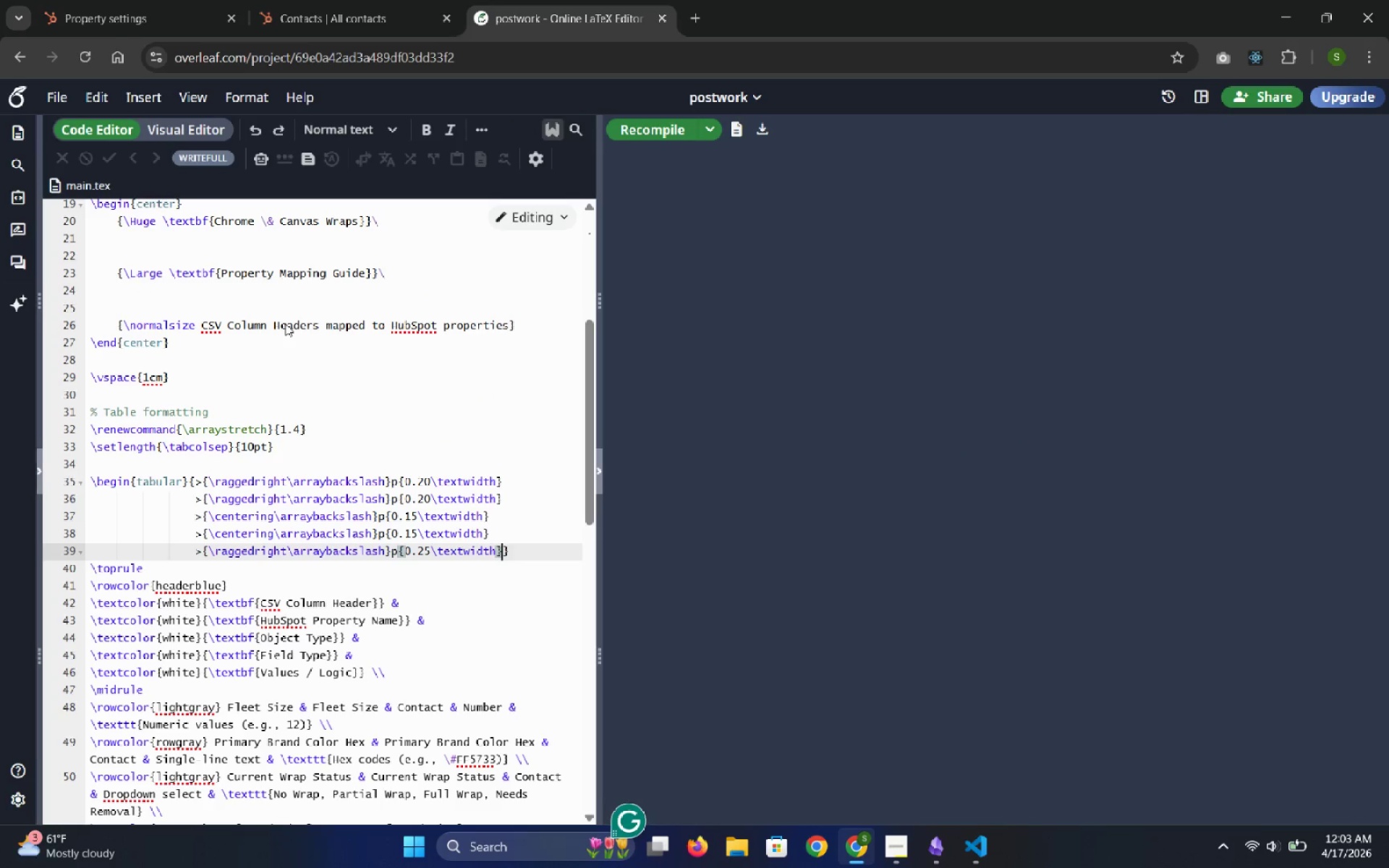 
wait(5.64)
 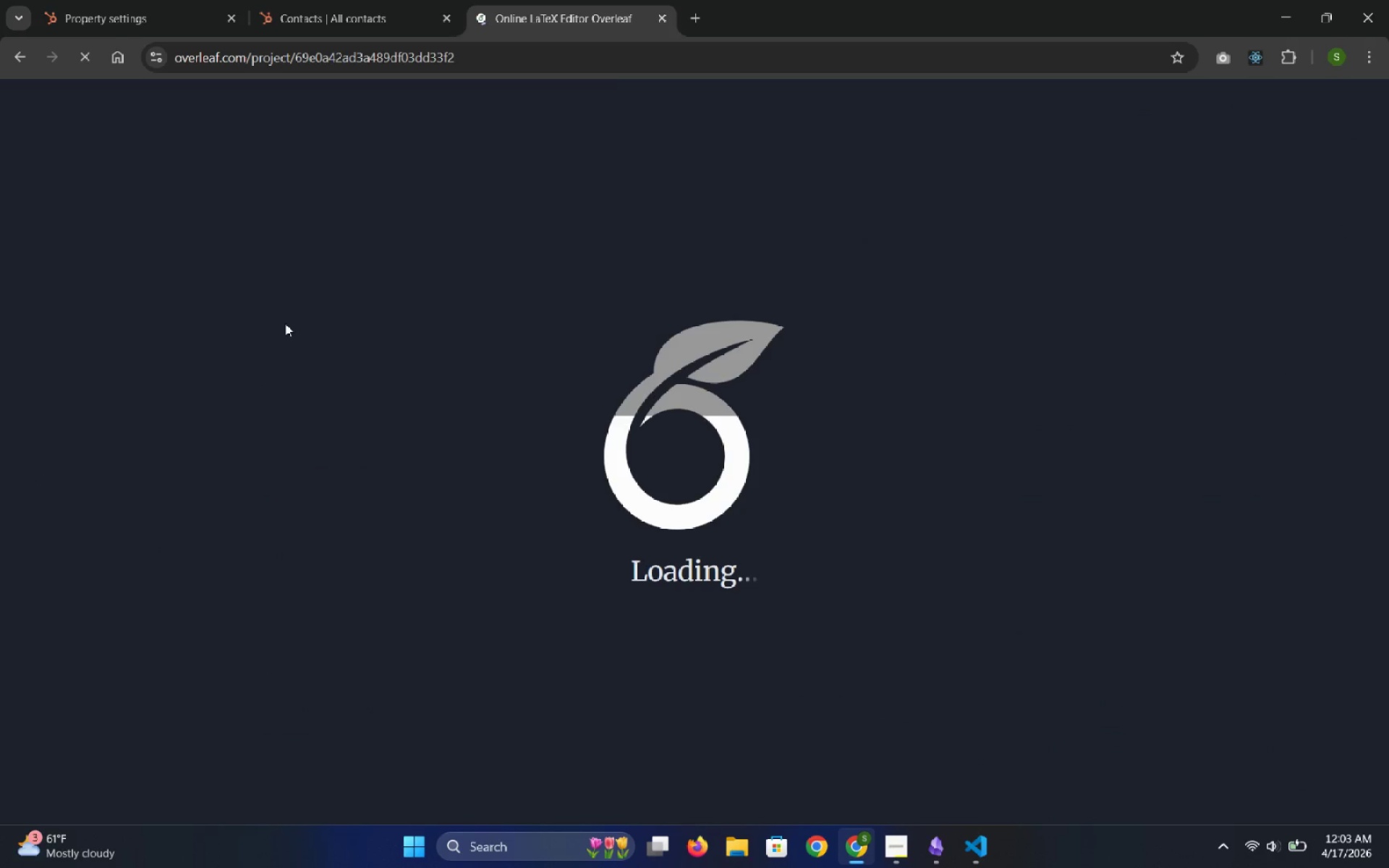 
left_click([676, 117])
 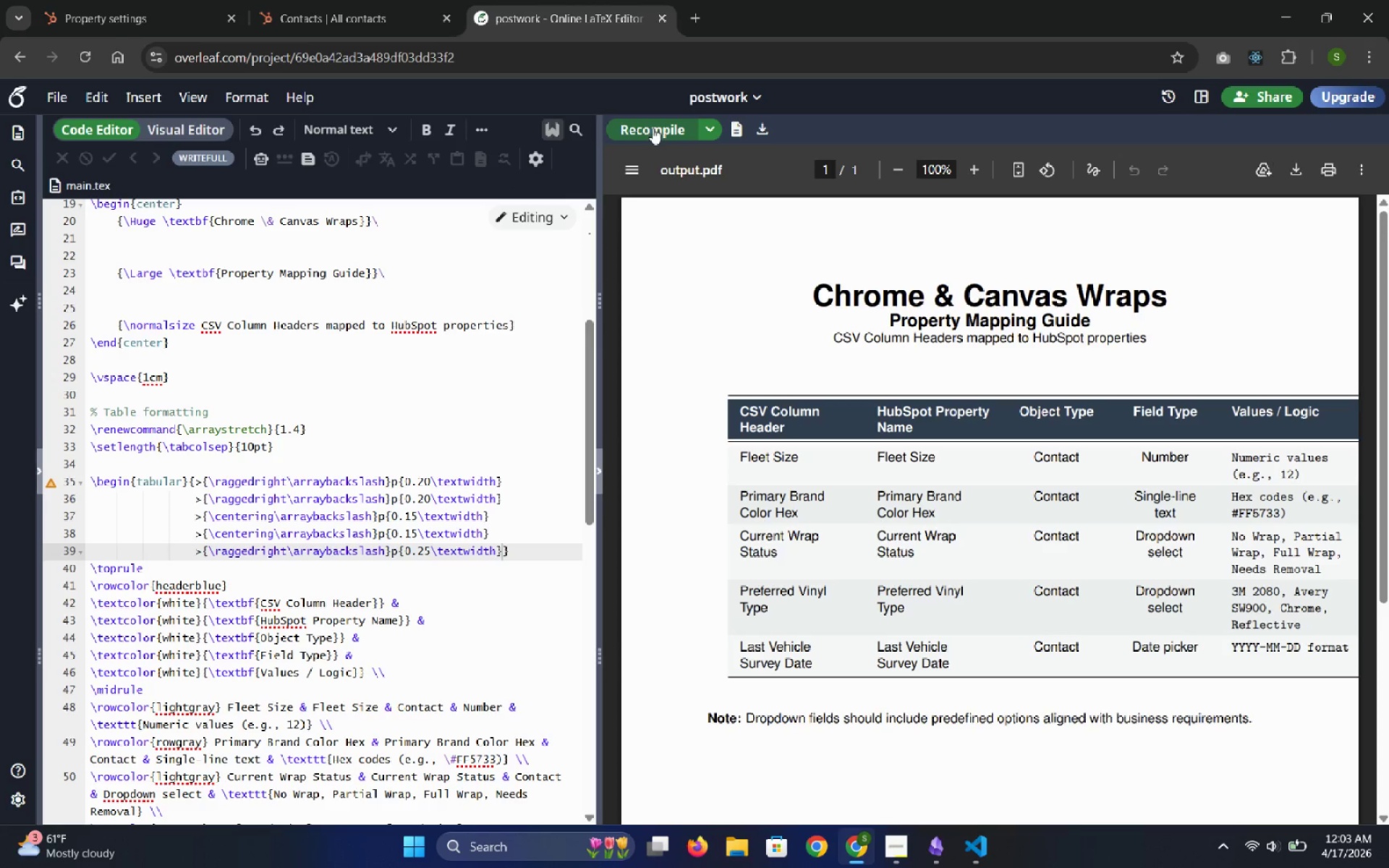 
left_click([653, 128])
 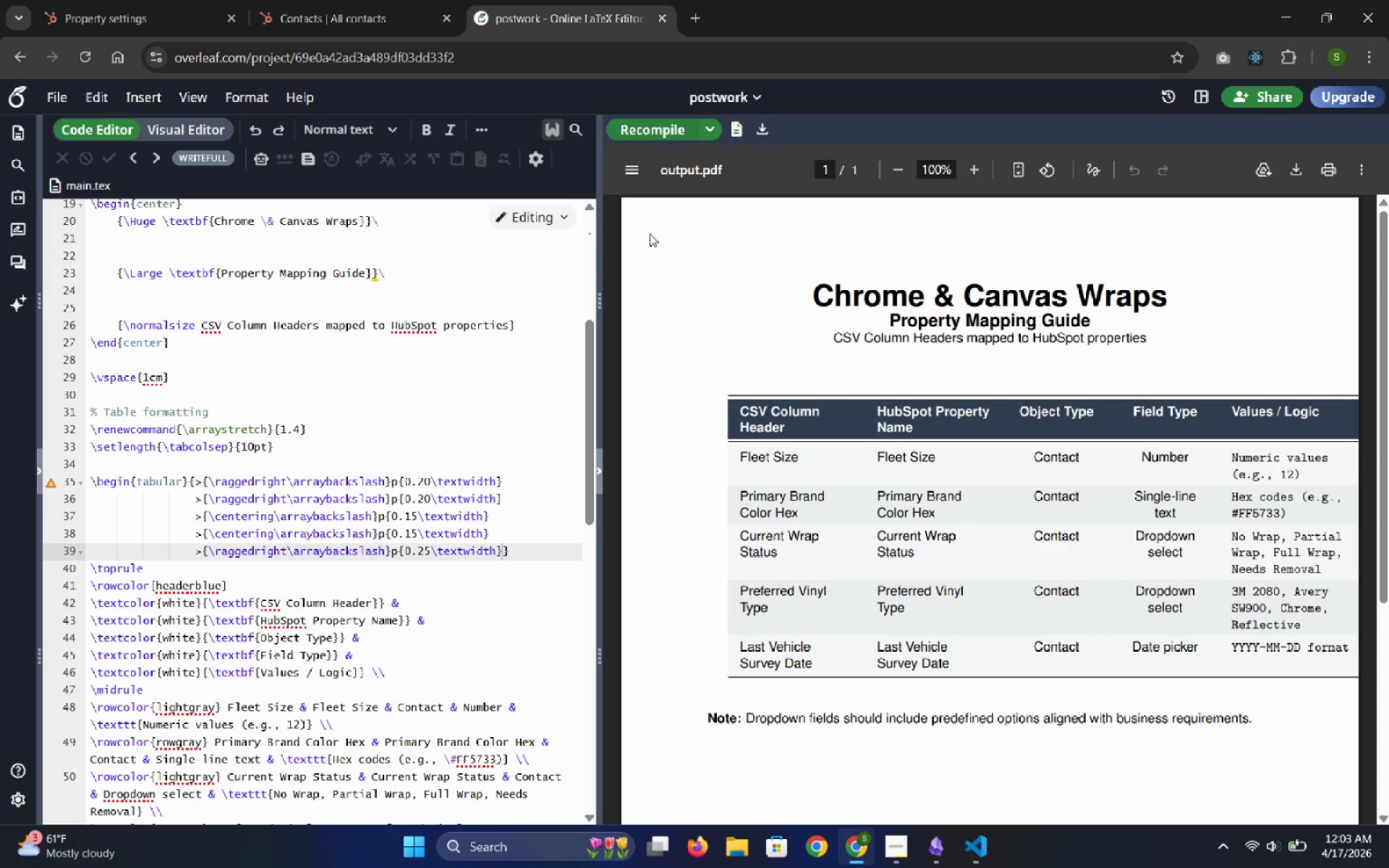 
left_click_drag(start_coordinate=[602, 302], to_coordinate=[812, 325])
 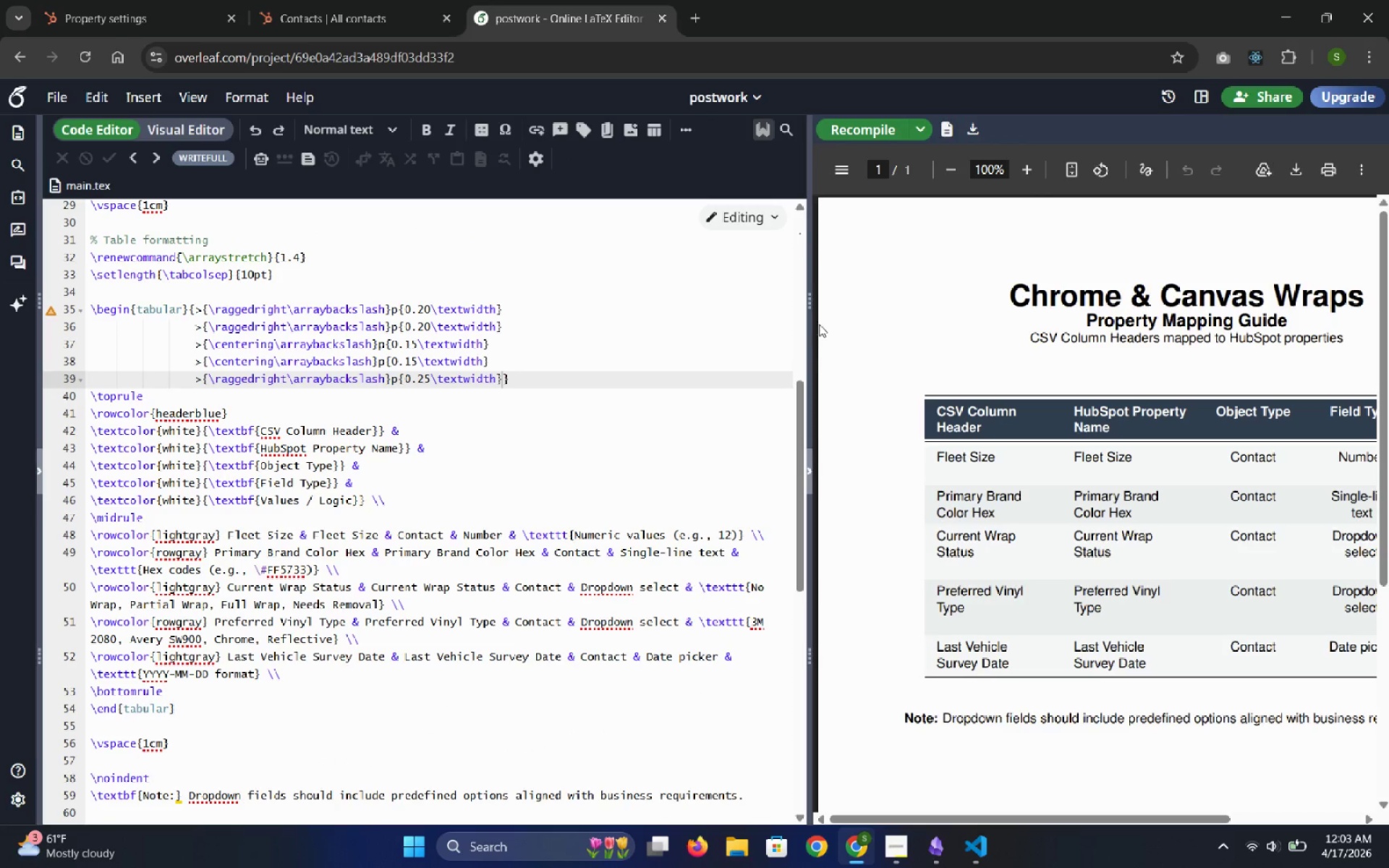 
wait(5.7)
 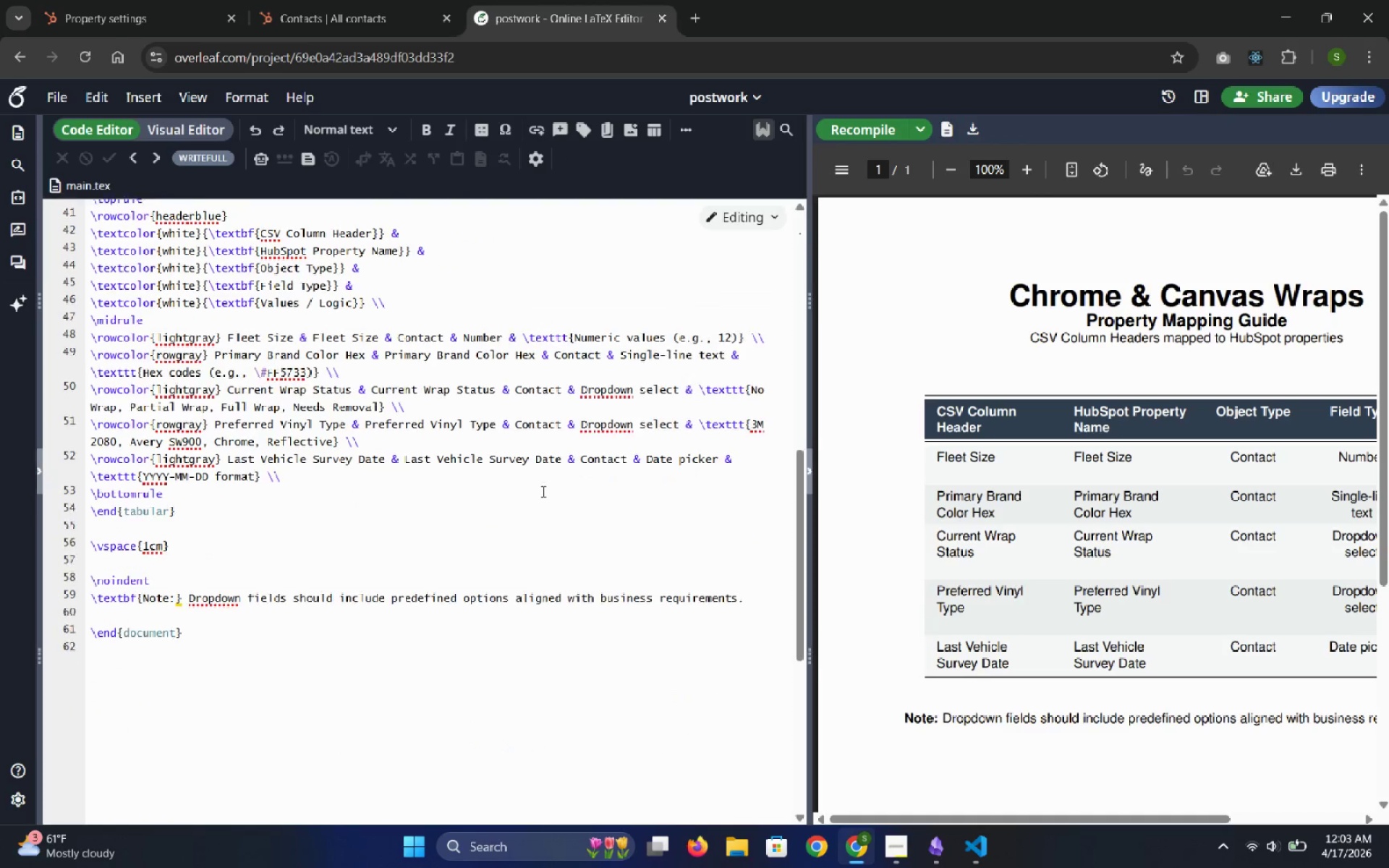 
left_click_drag(start_coordinate=[811, 311], to_coordinate=[595, 356])
 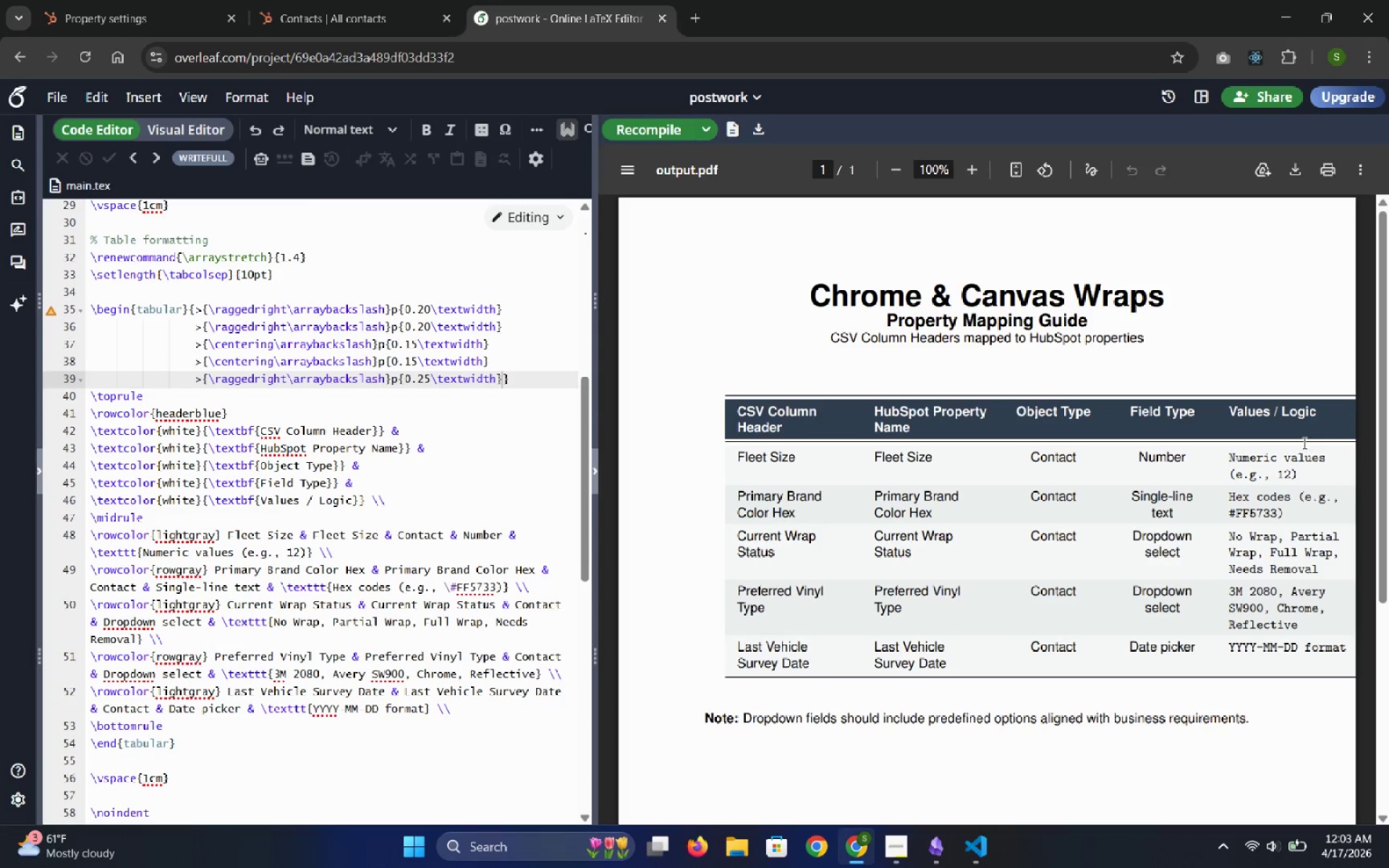 
left_click([1294, 415])
 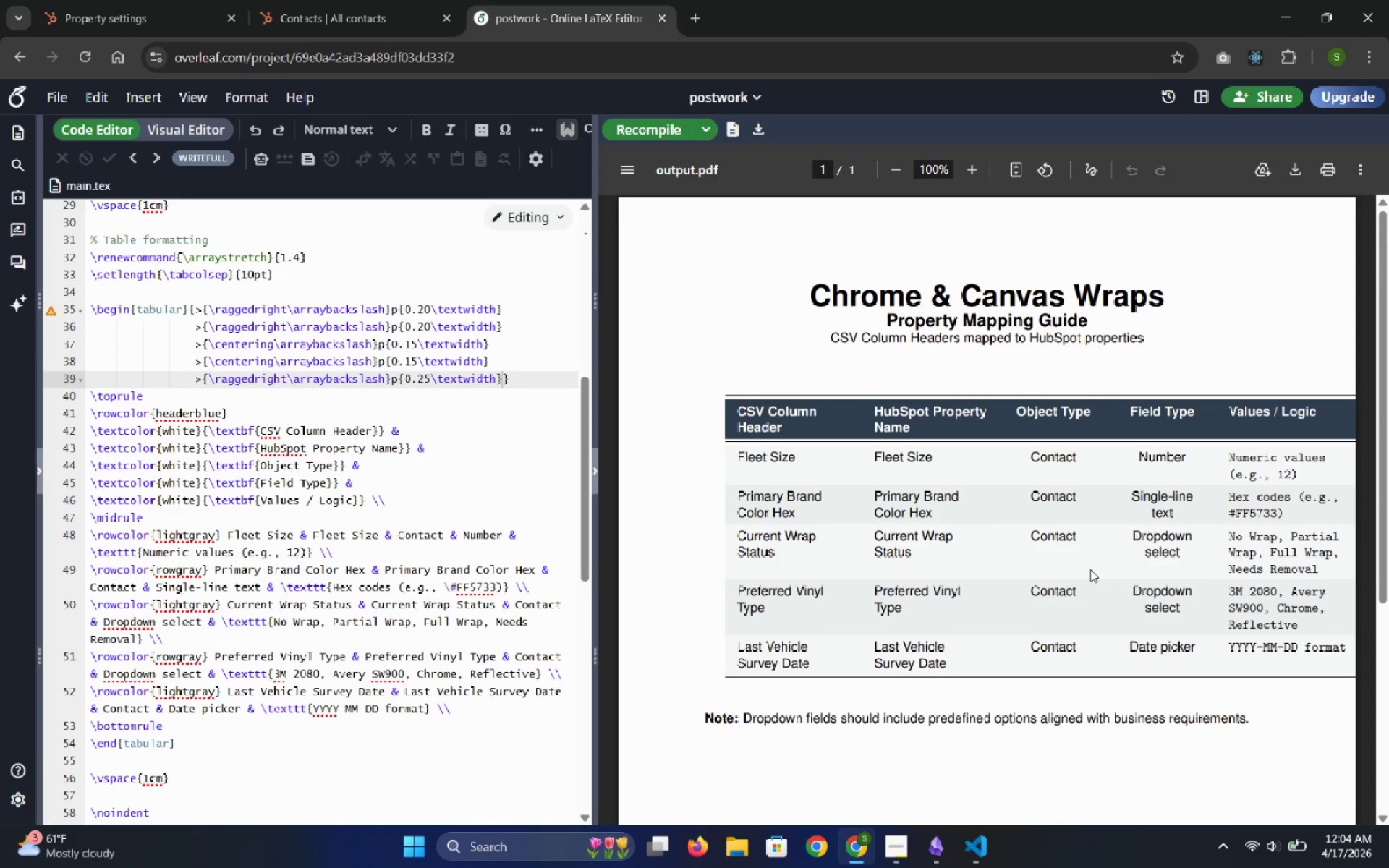 
wait(32.88)
 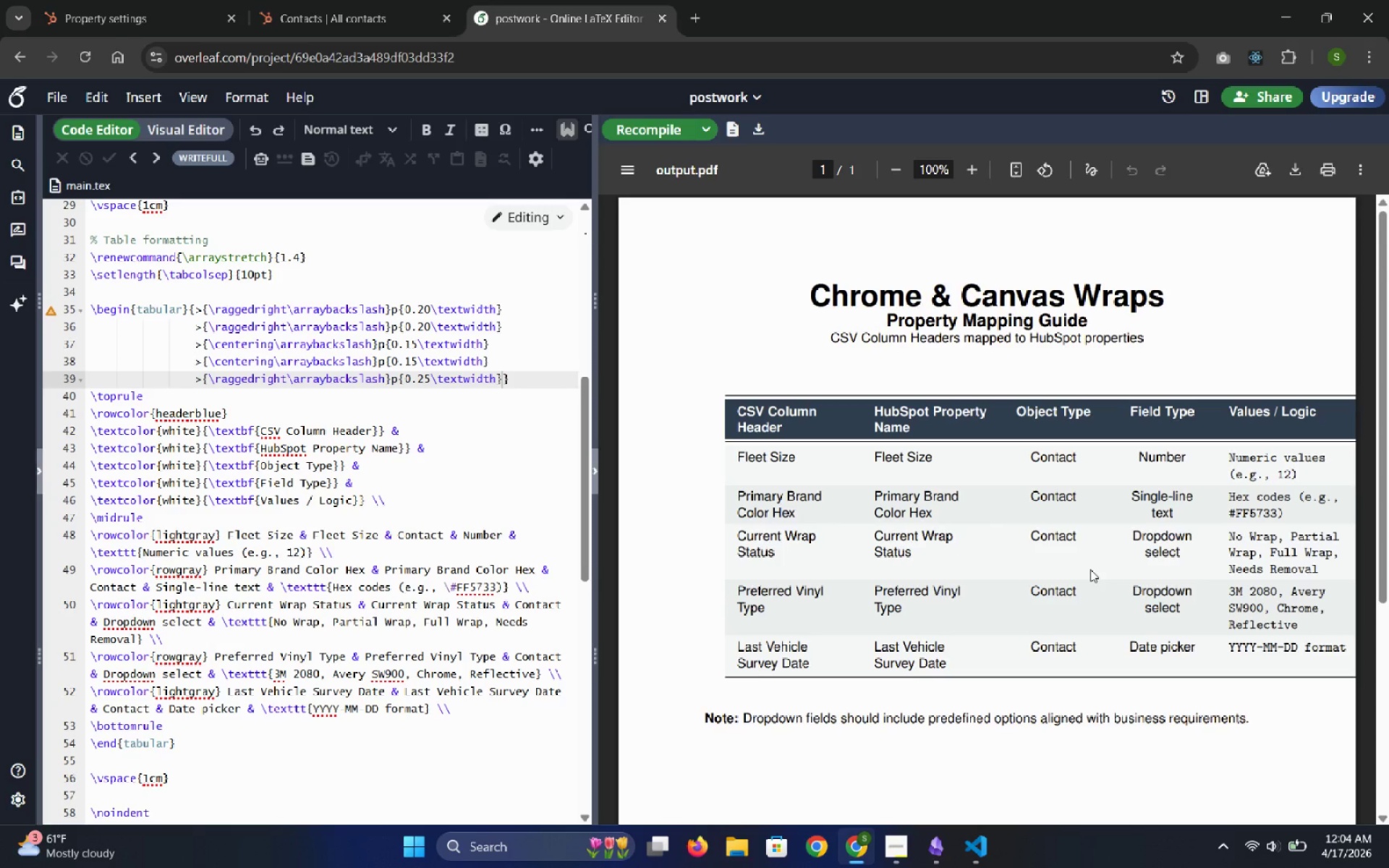 
left_click_drag(start_coordinate=[1078, 642], to_coordinate=[1029, 642])
 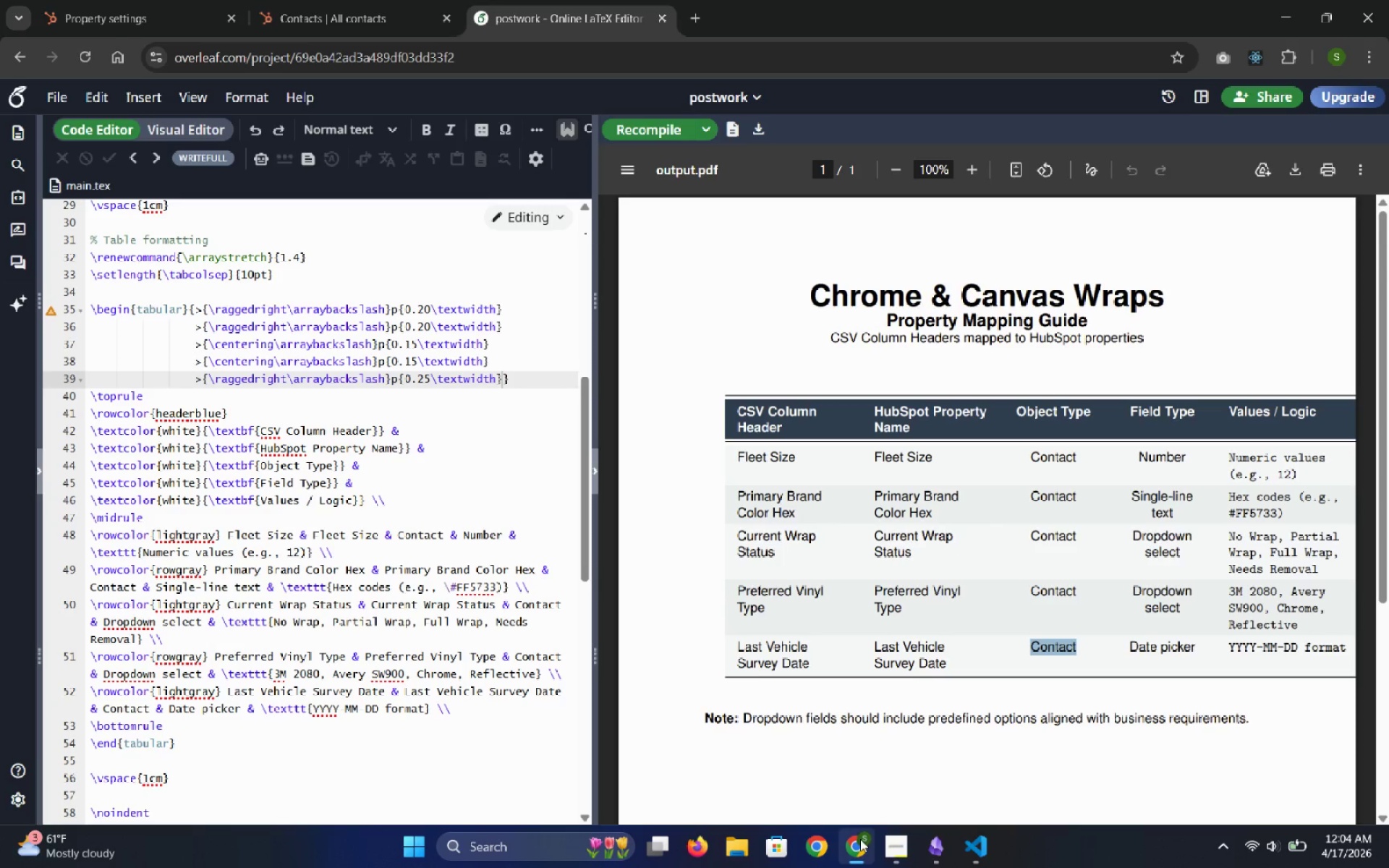 
left_click([858, 843])
 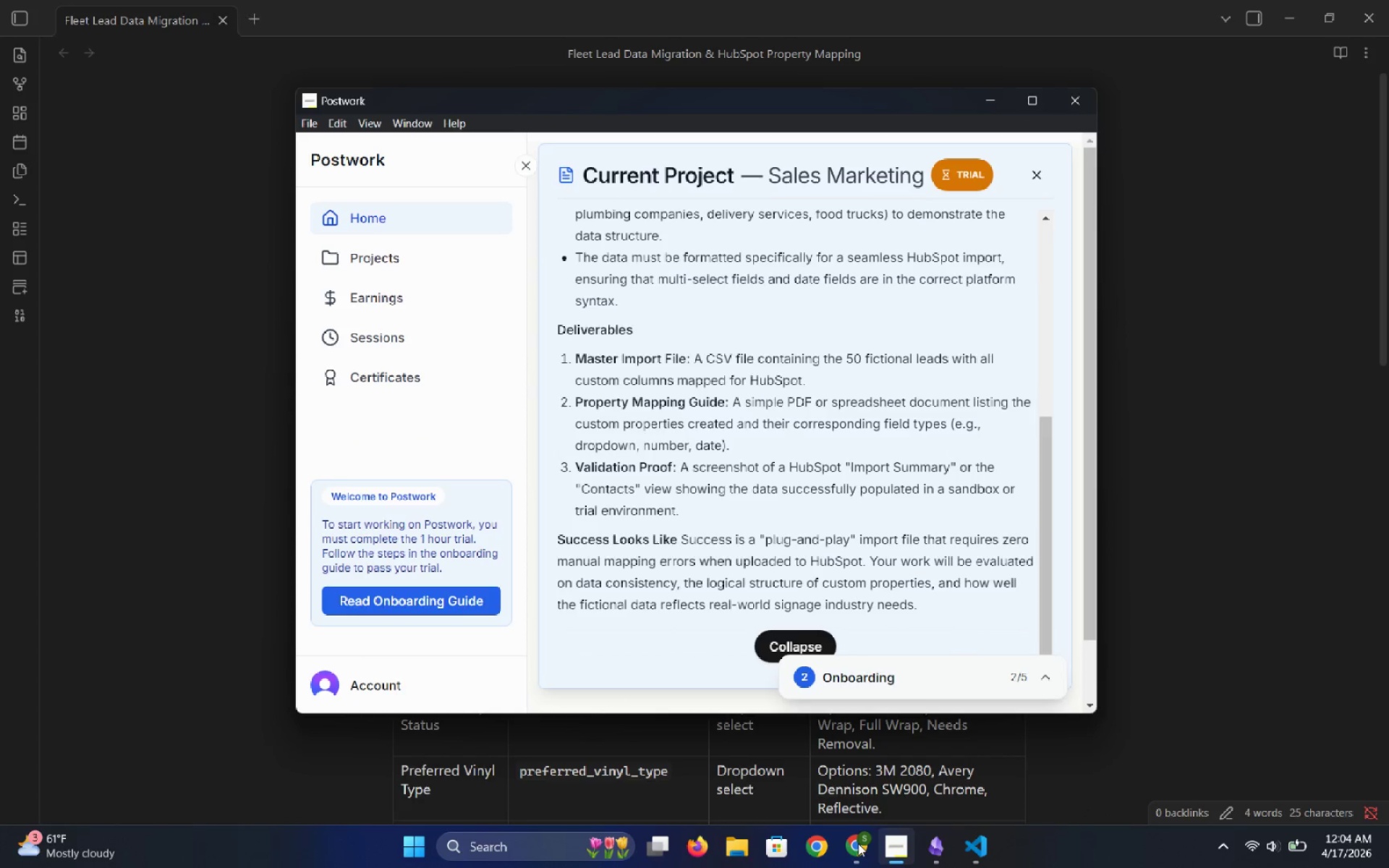 
left_click([858, 843])
 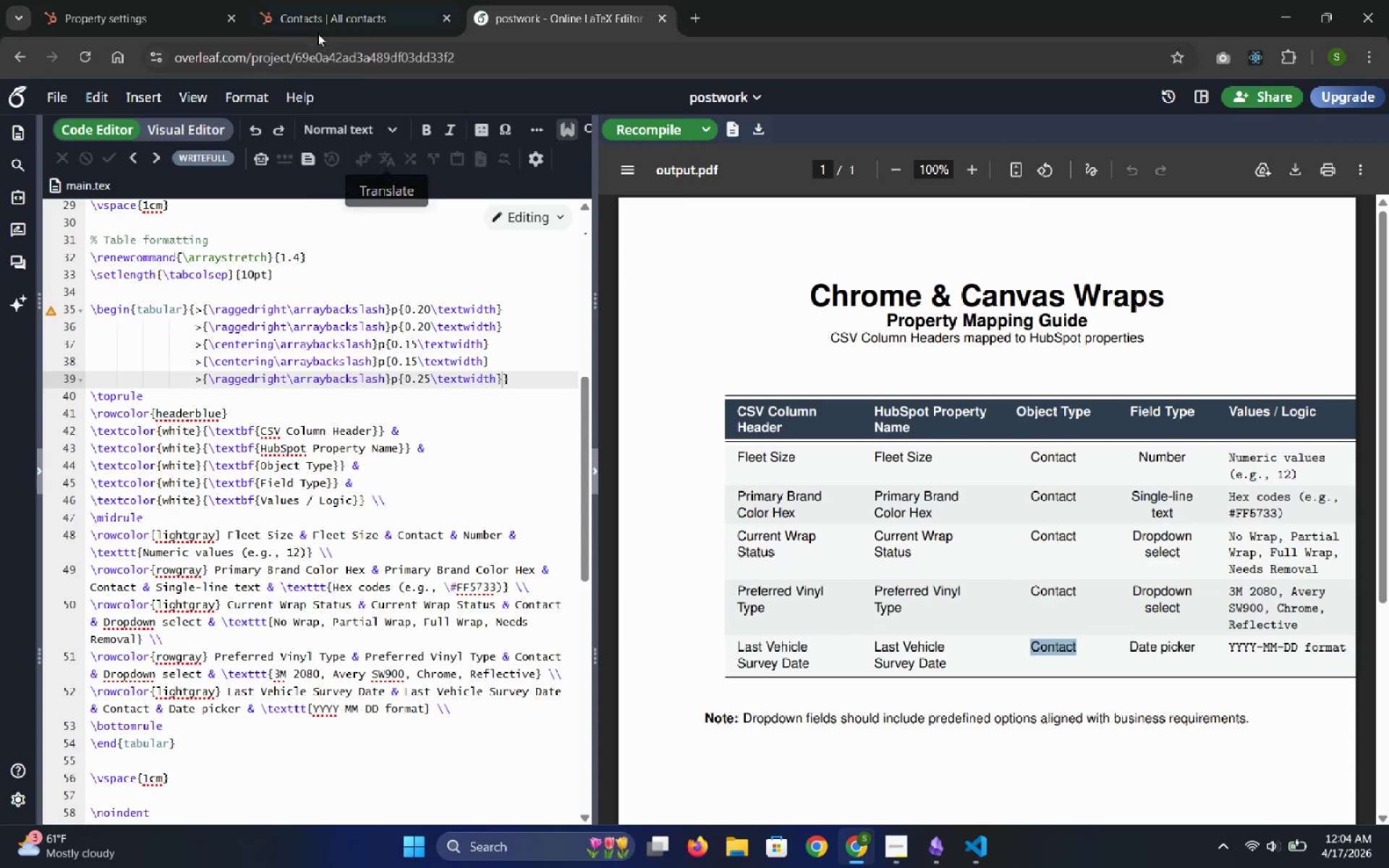 
left_click([312, 14])
 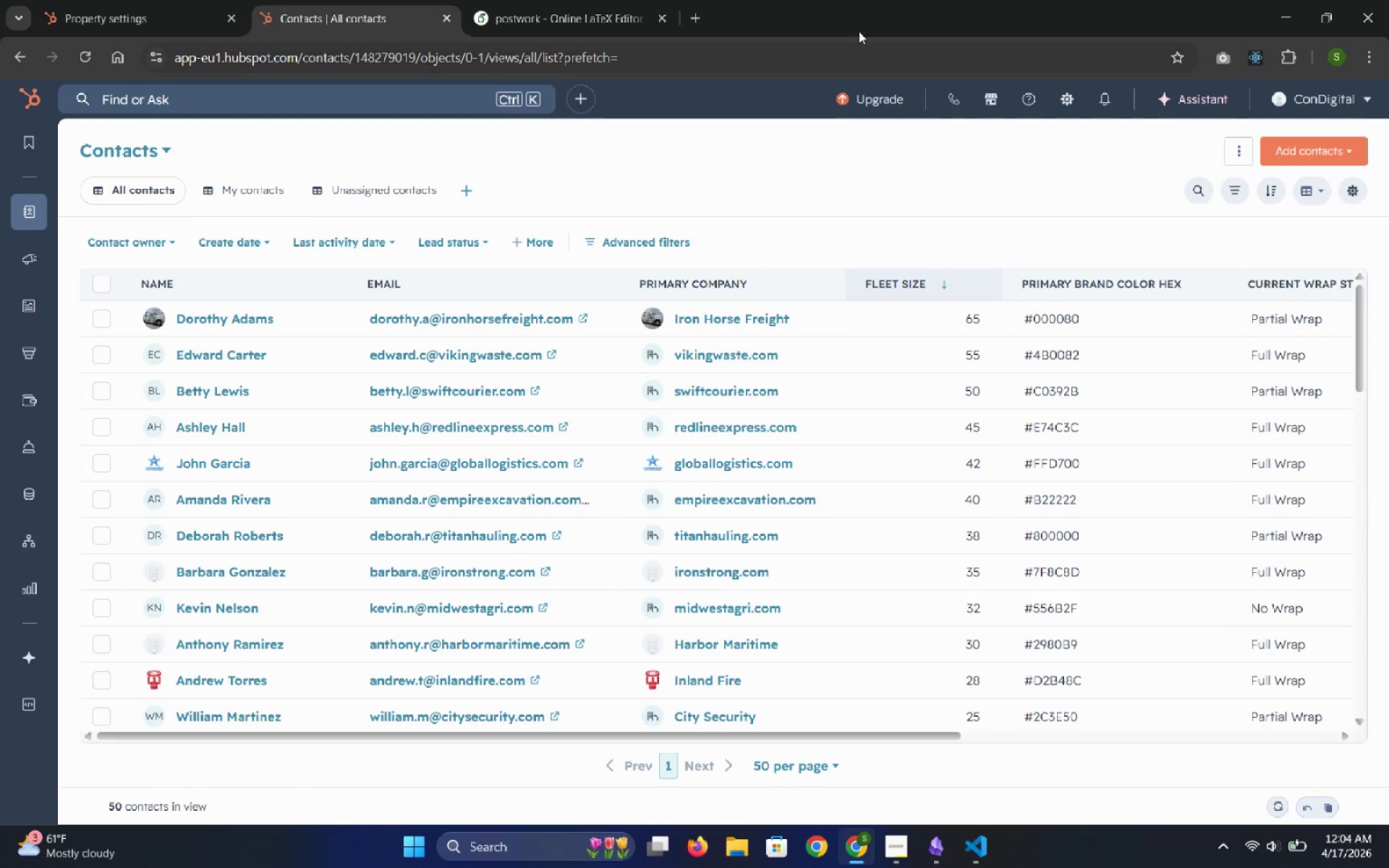 
left_click([1062, 102])
 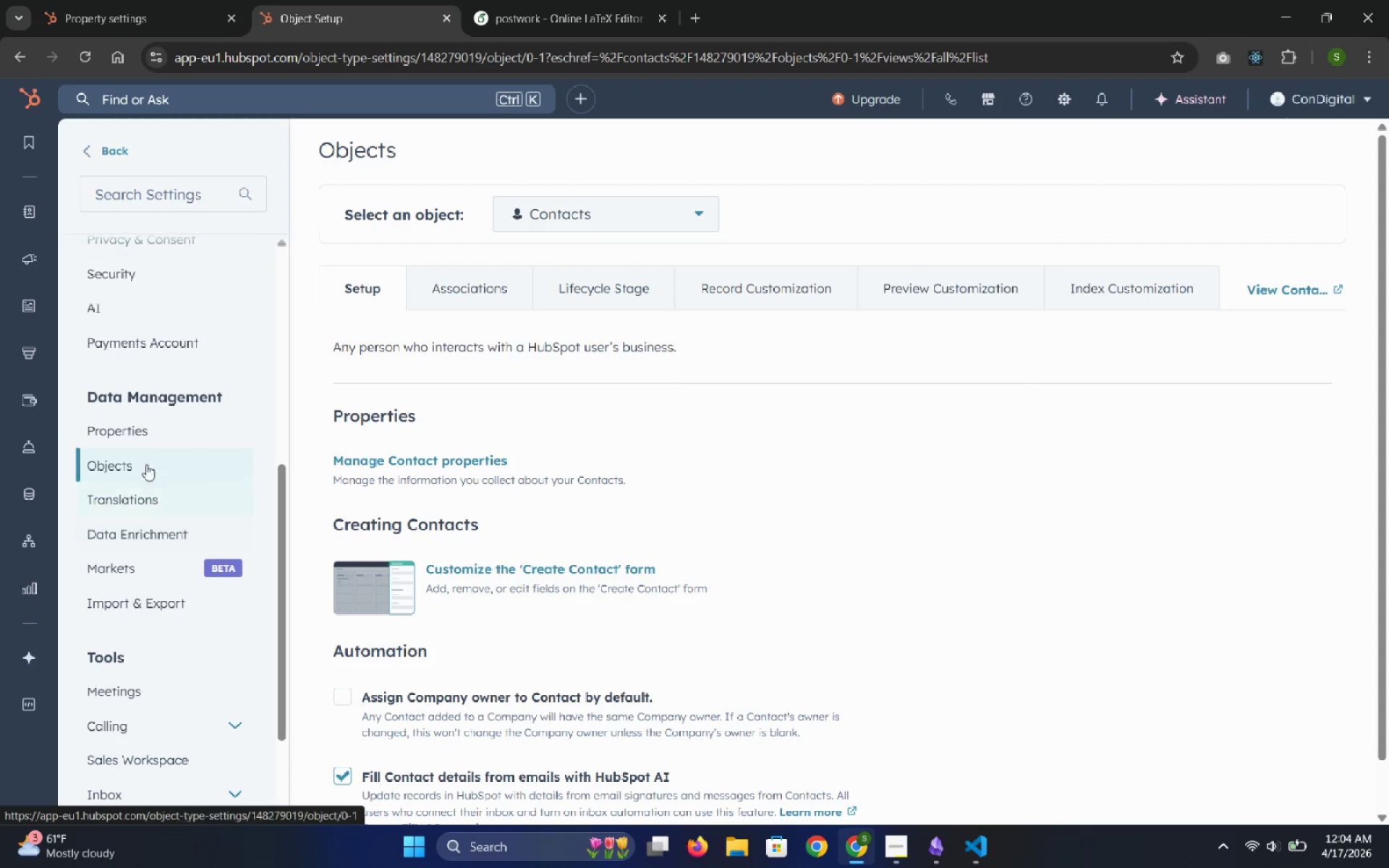 
wait(5.11)
 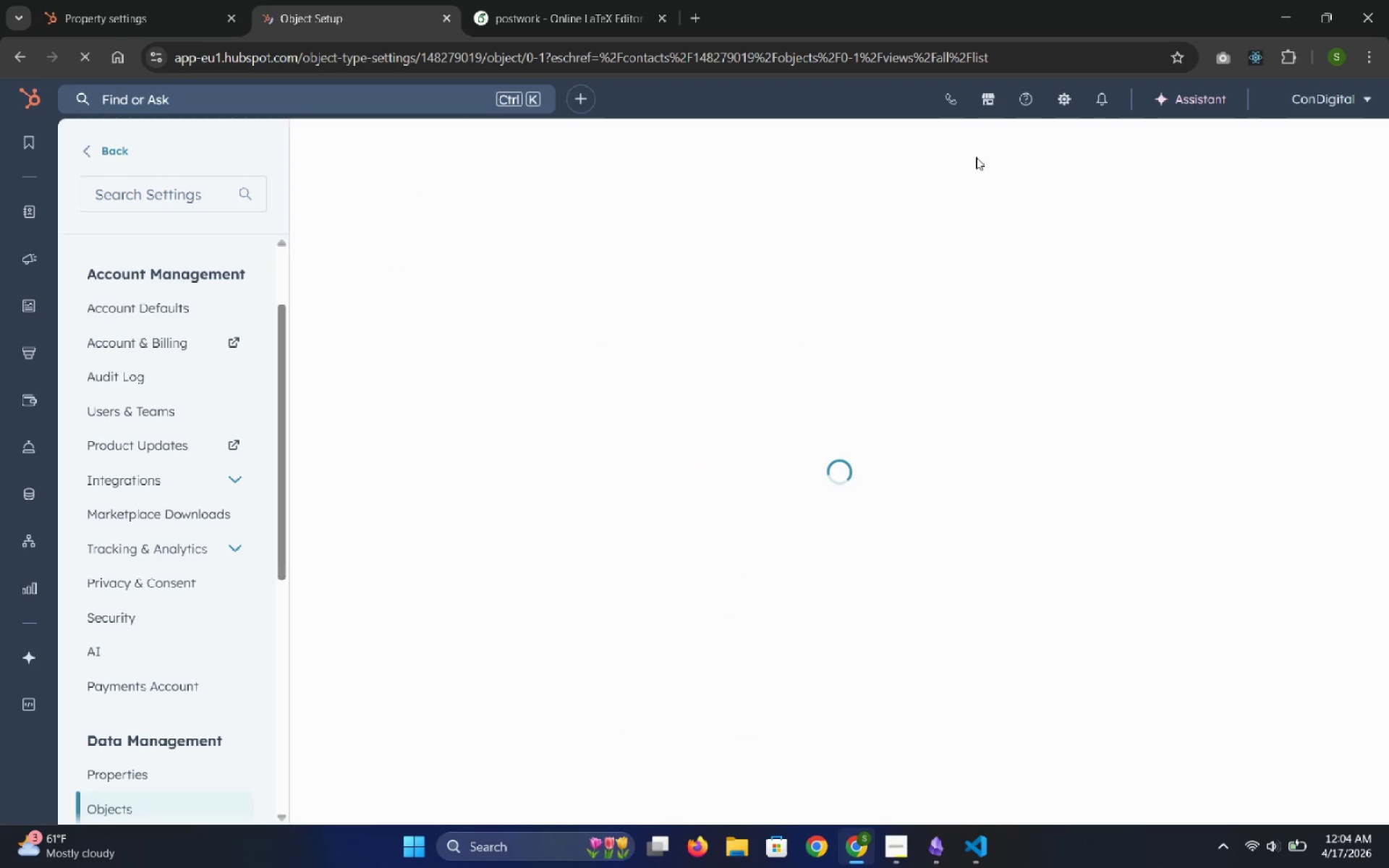 
left_click([133, 441])
 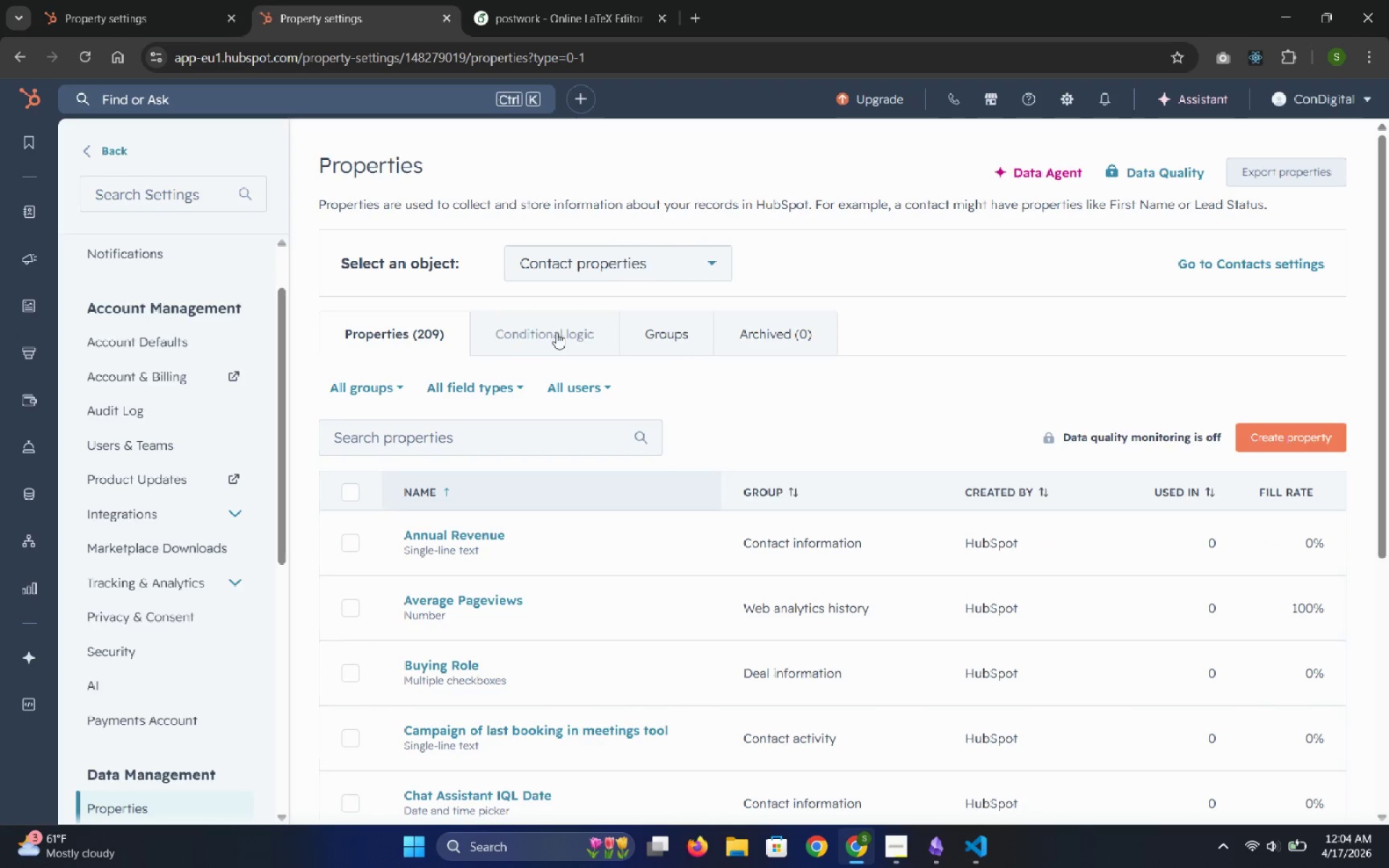 
left_click([604, 265])
 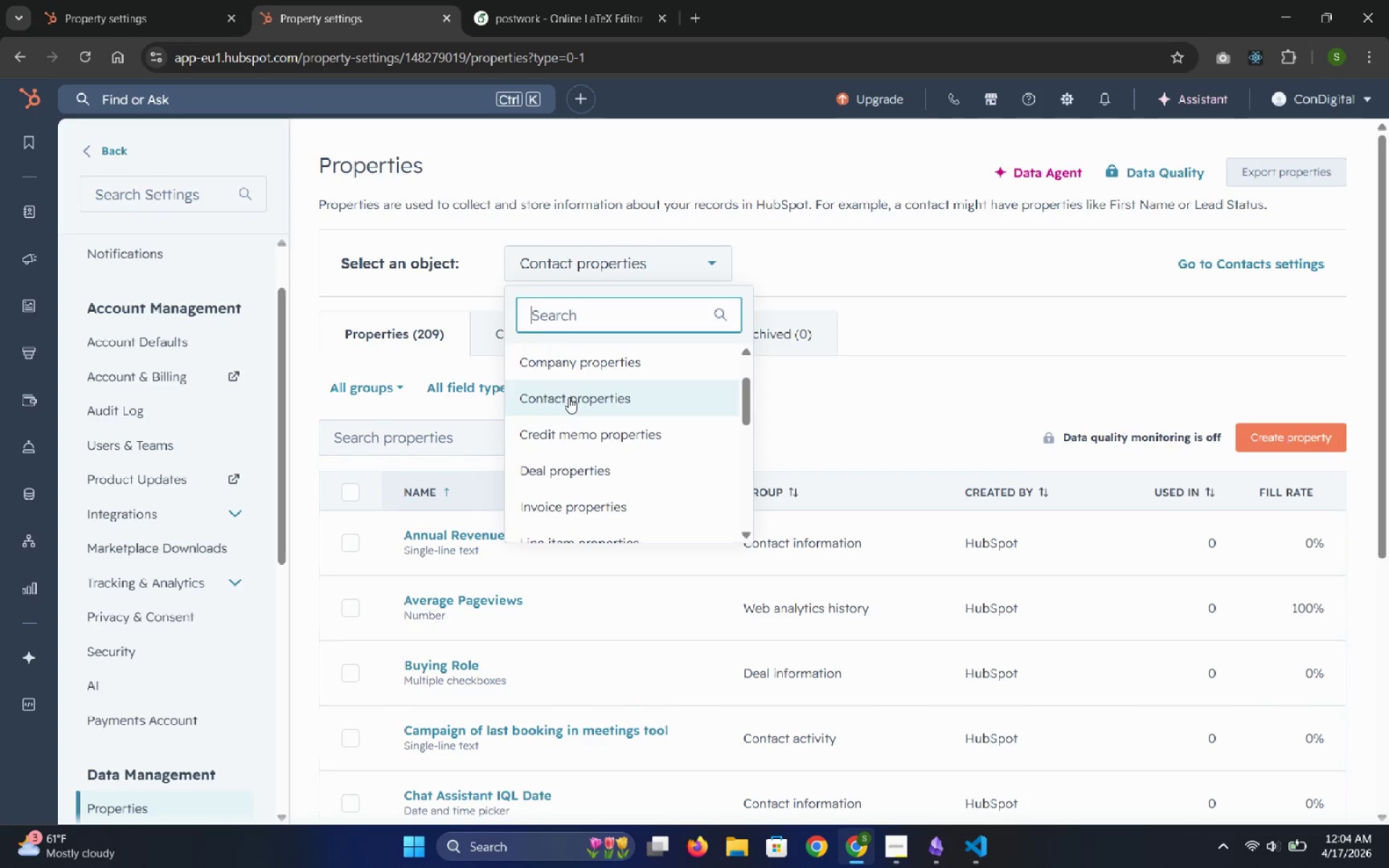 
left_click([566, 371])
 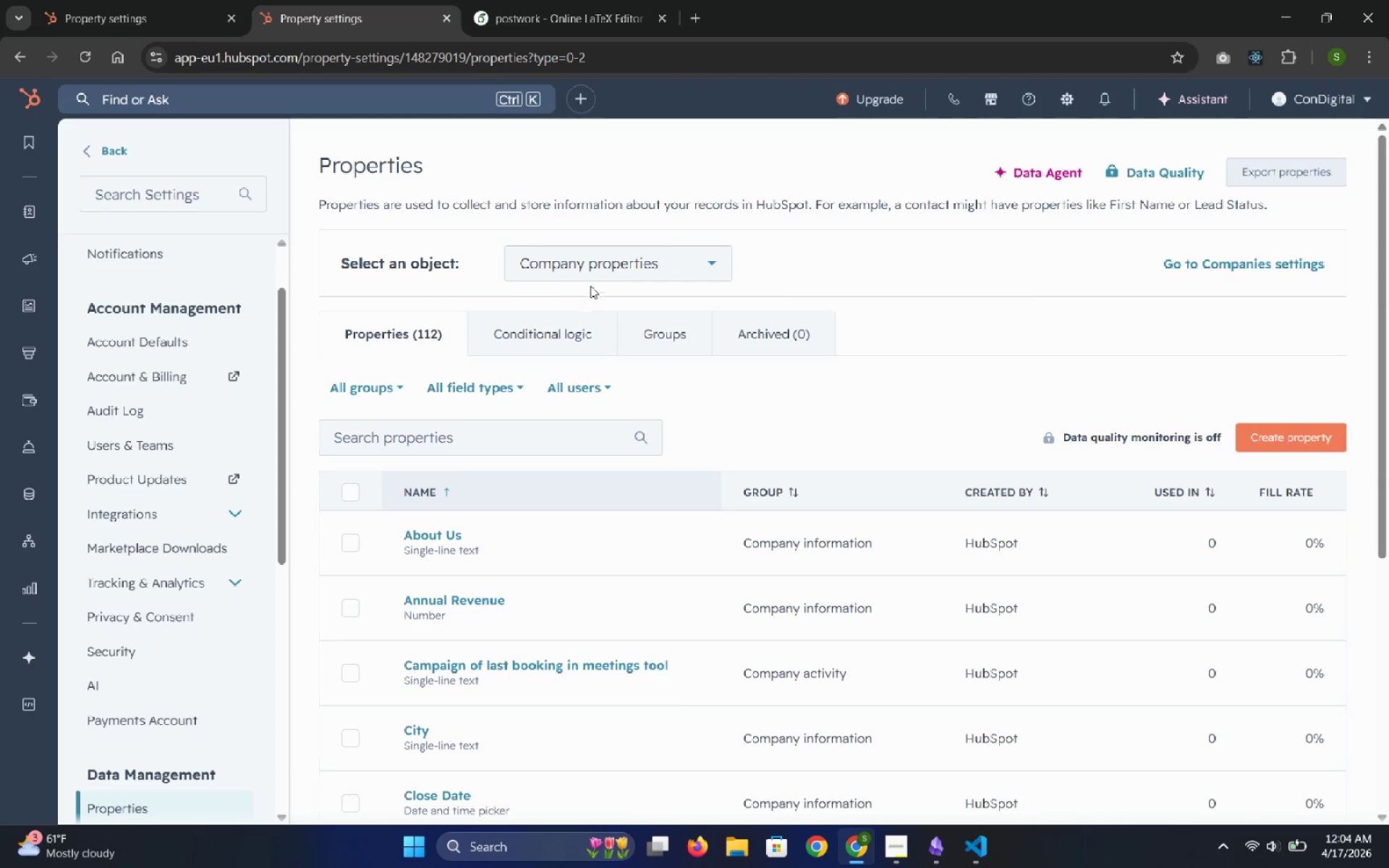 
left_click([588, 260])
 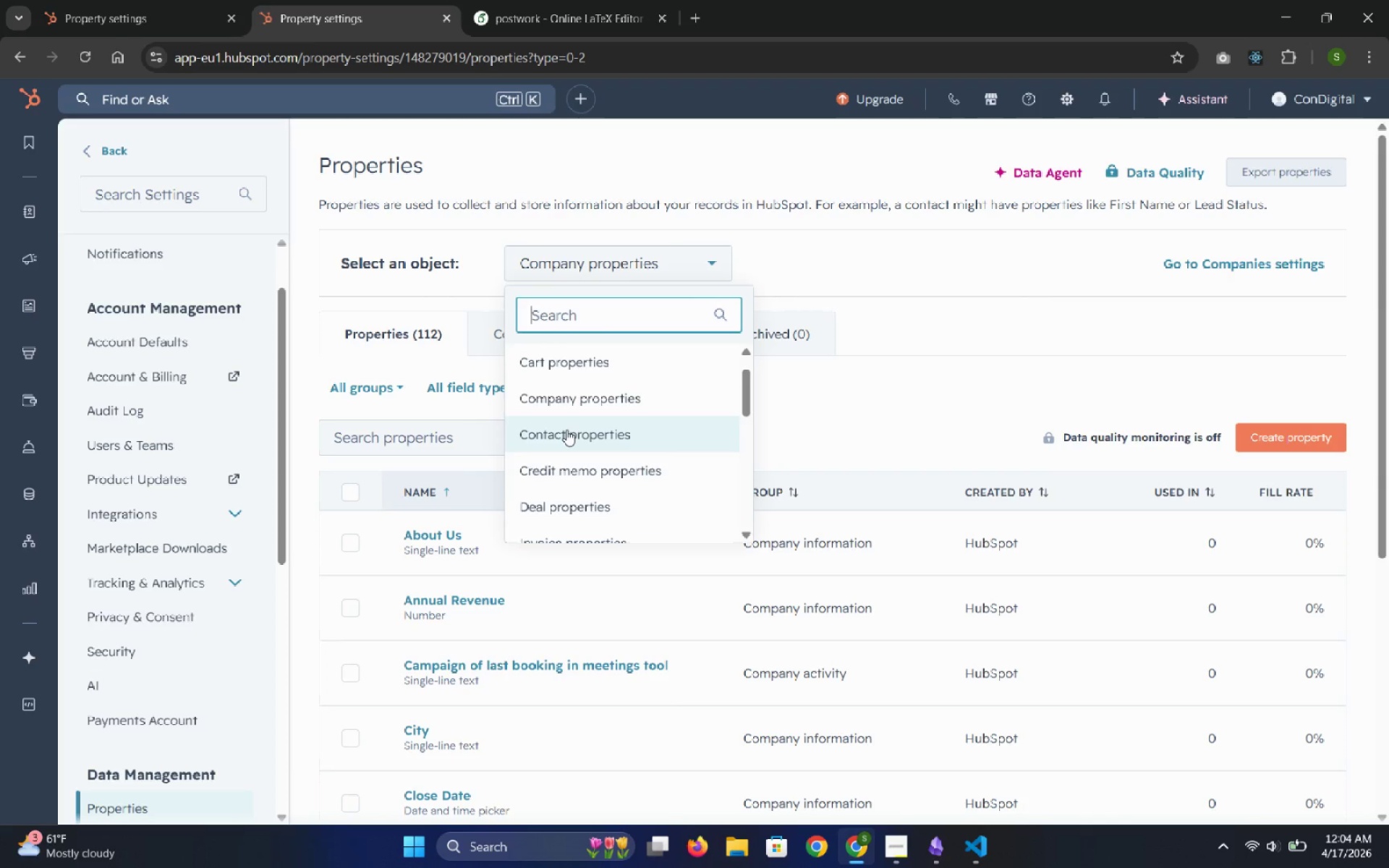 
left_click([566, 430])
 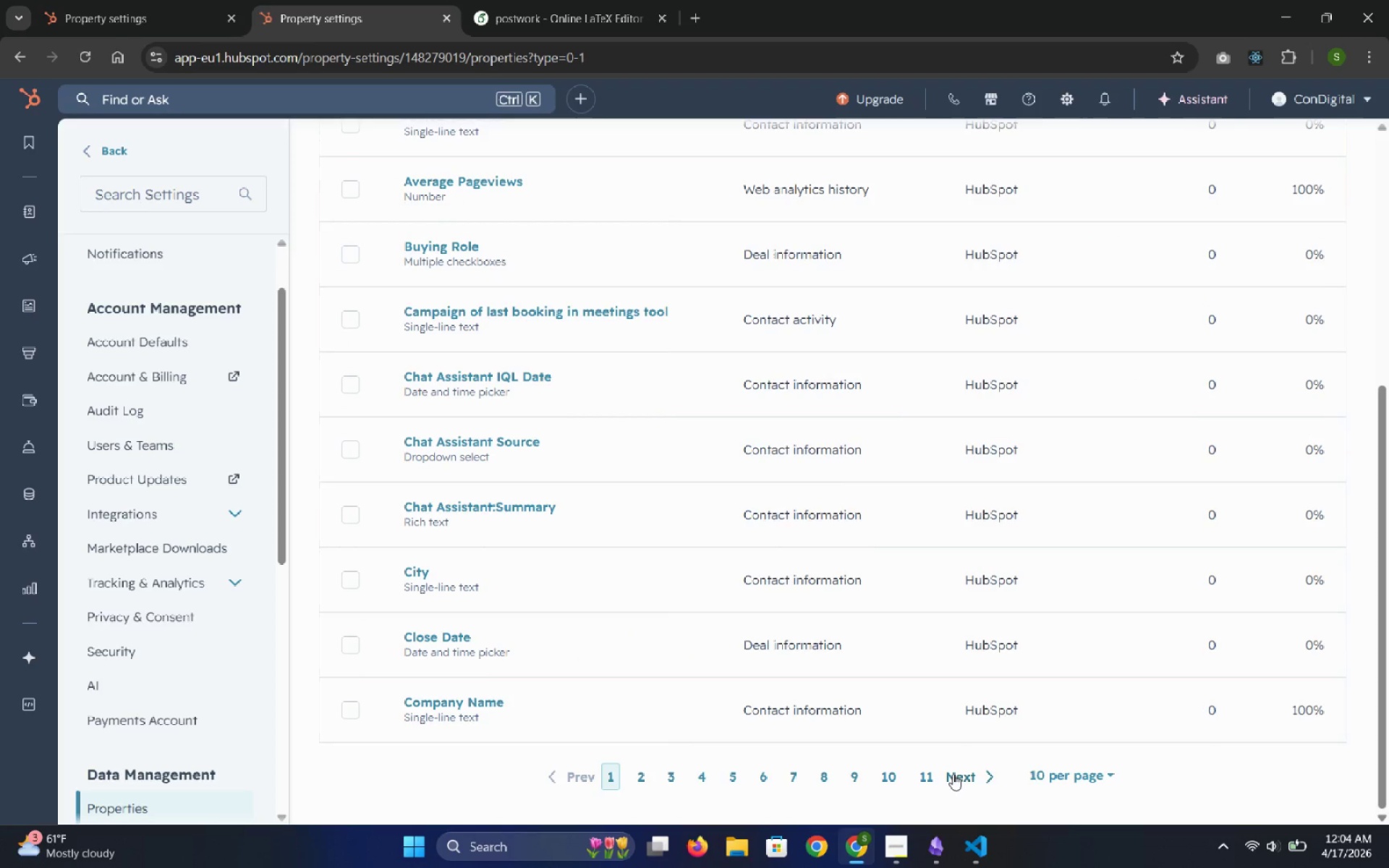 
wait(7.16)
 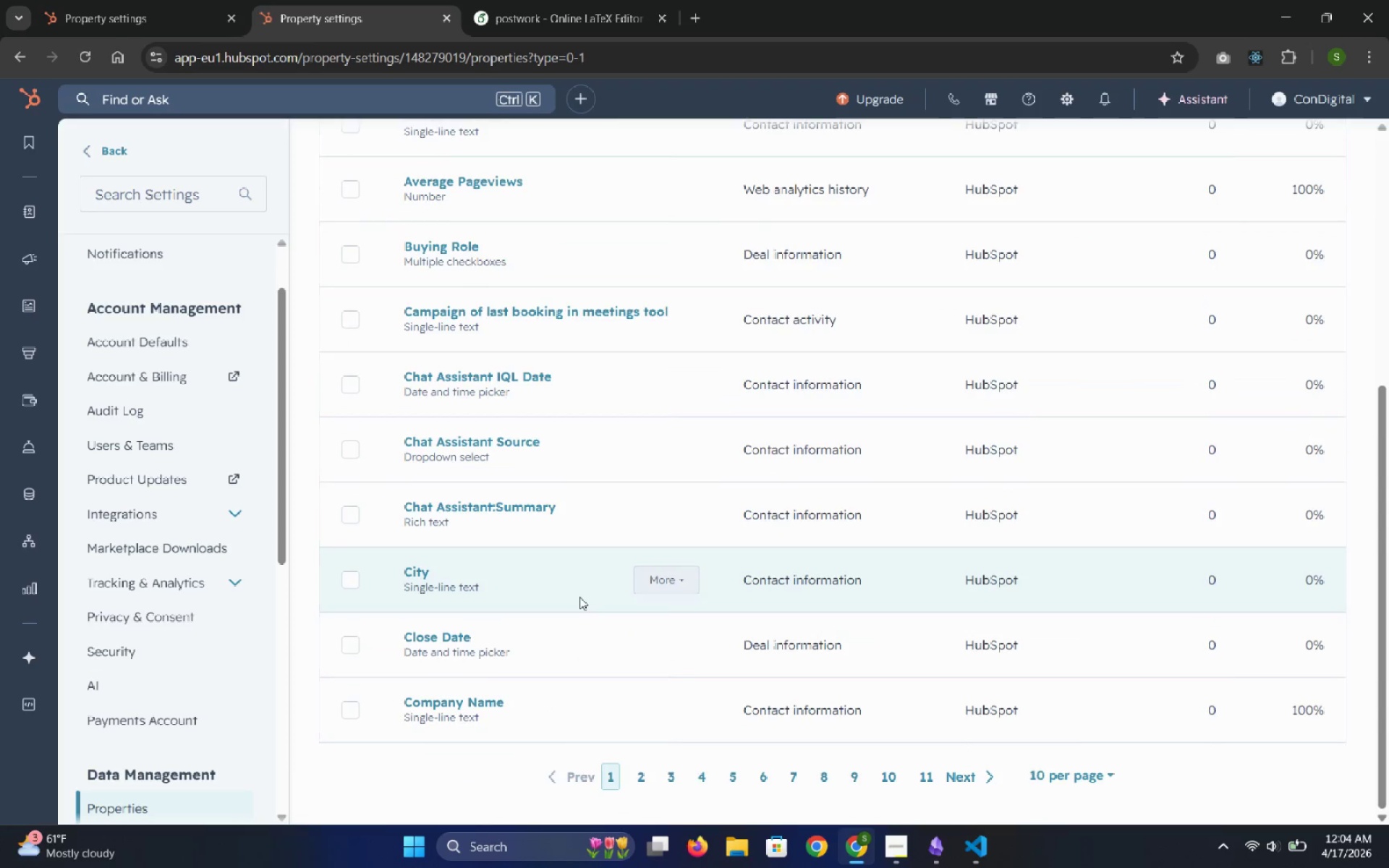 
left_click([667, 351])
 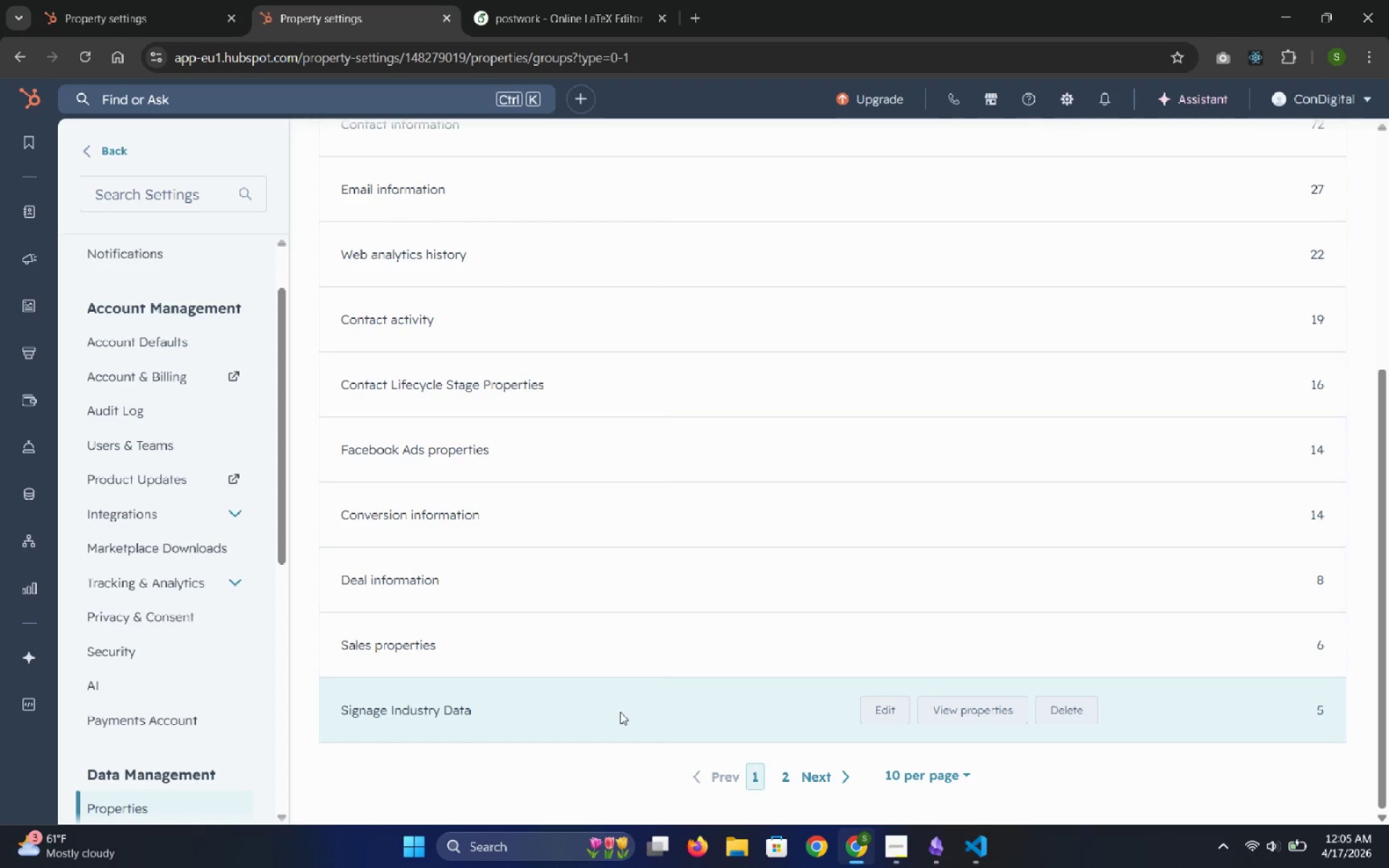 
double_click([621, 713])
 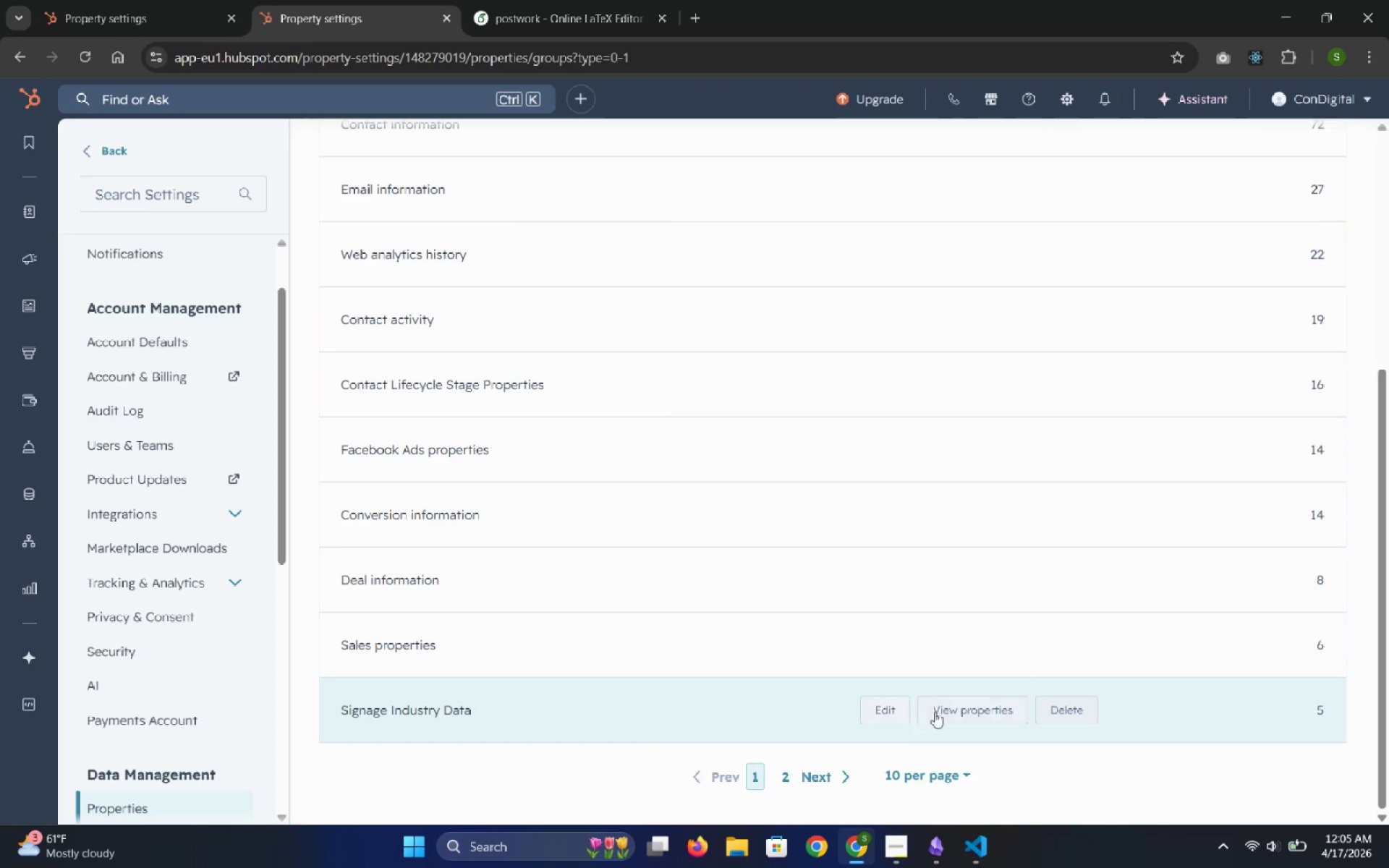 
left_click([950, 714])
 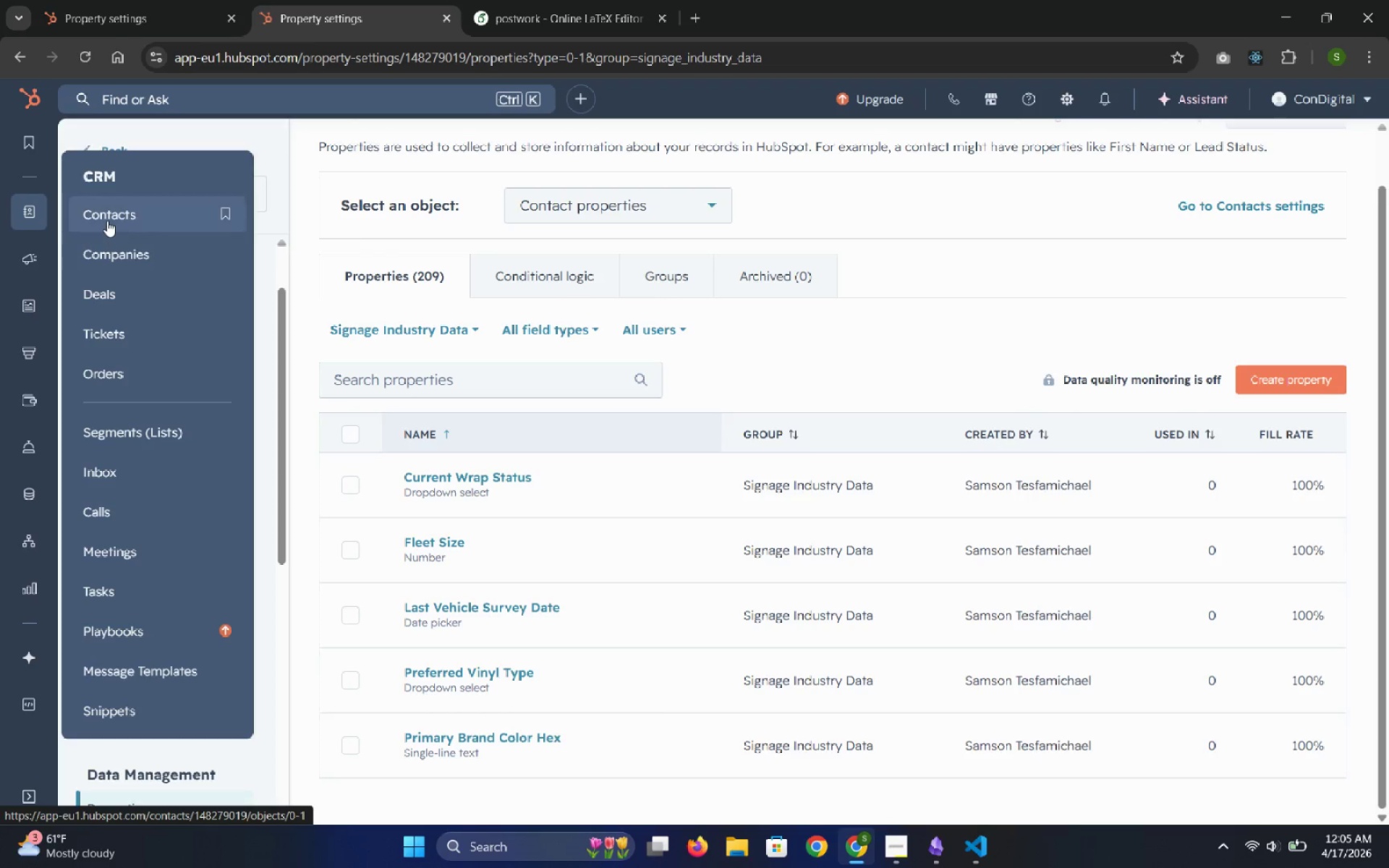 
wait(7.62)
 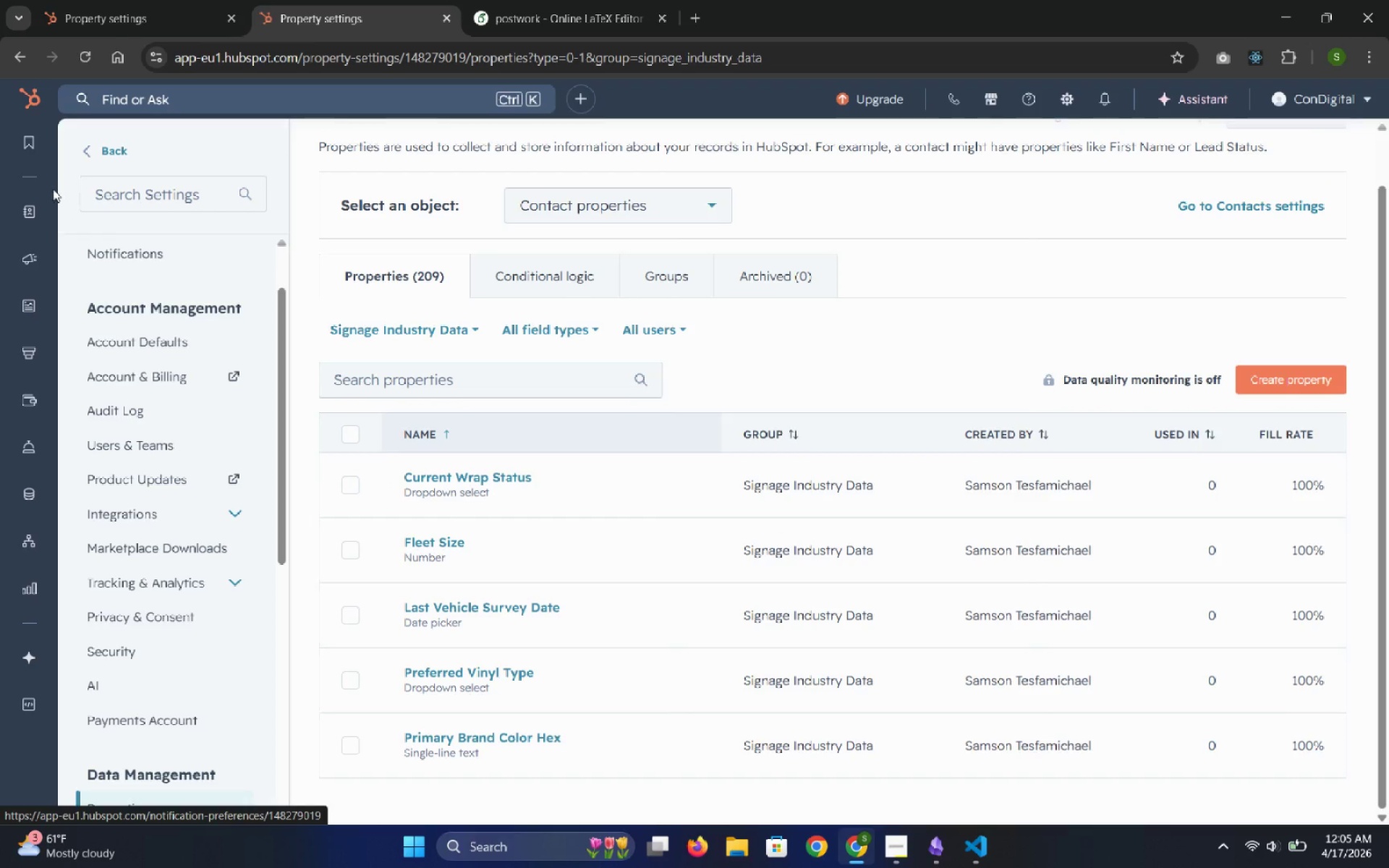 
left_click([104, 218])
 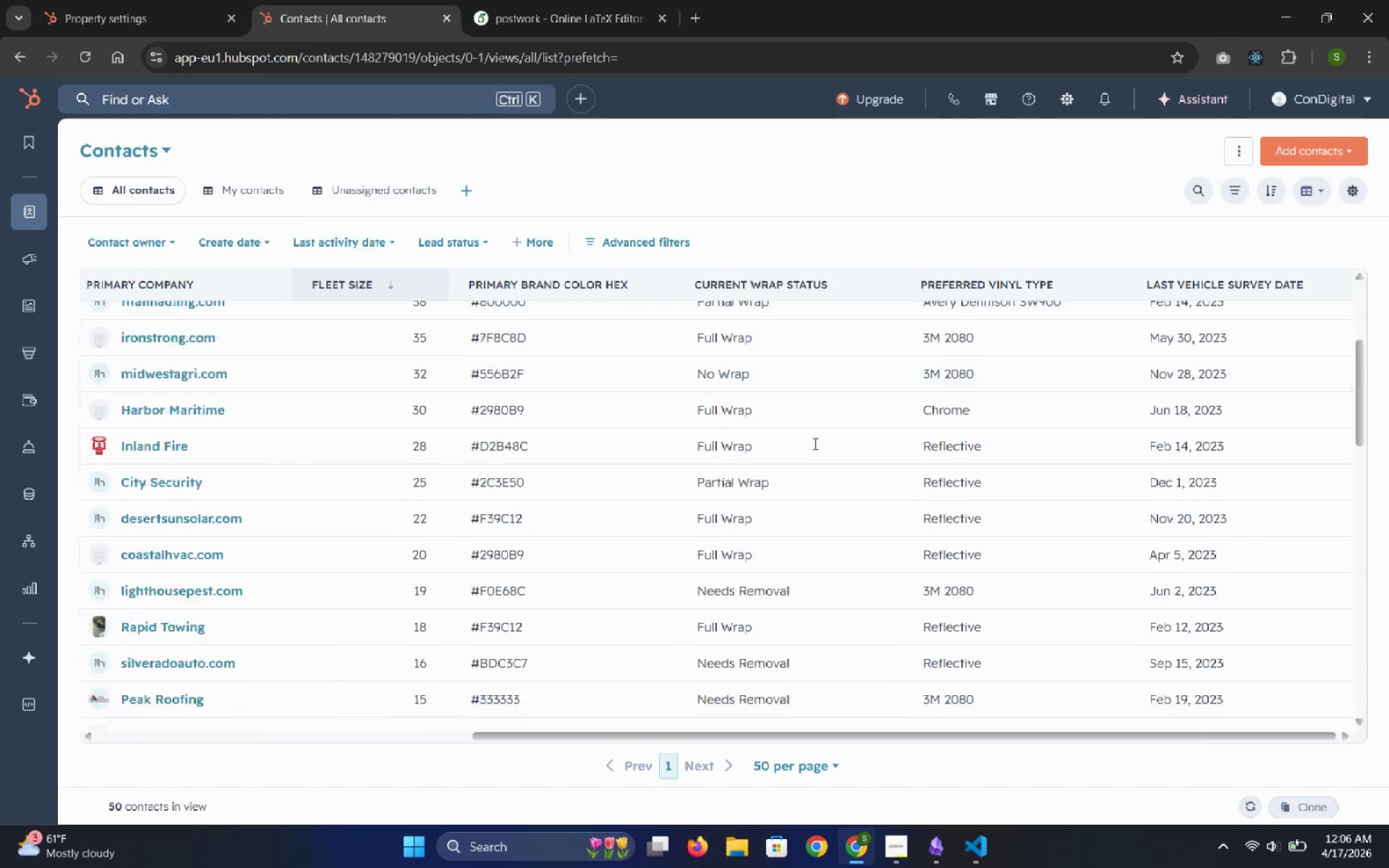 
wait(51.8)
 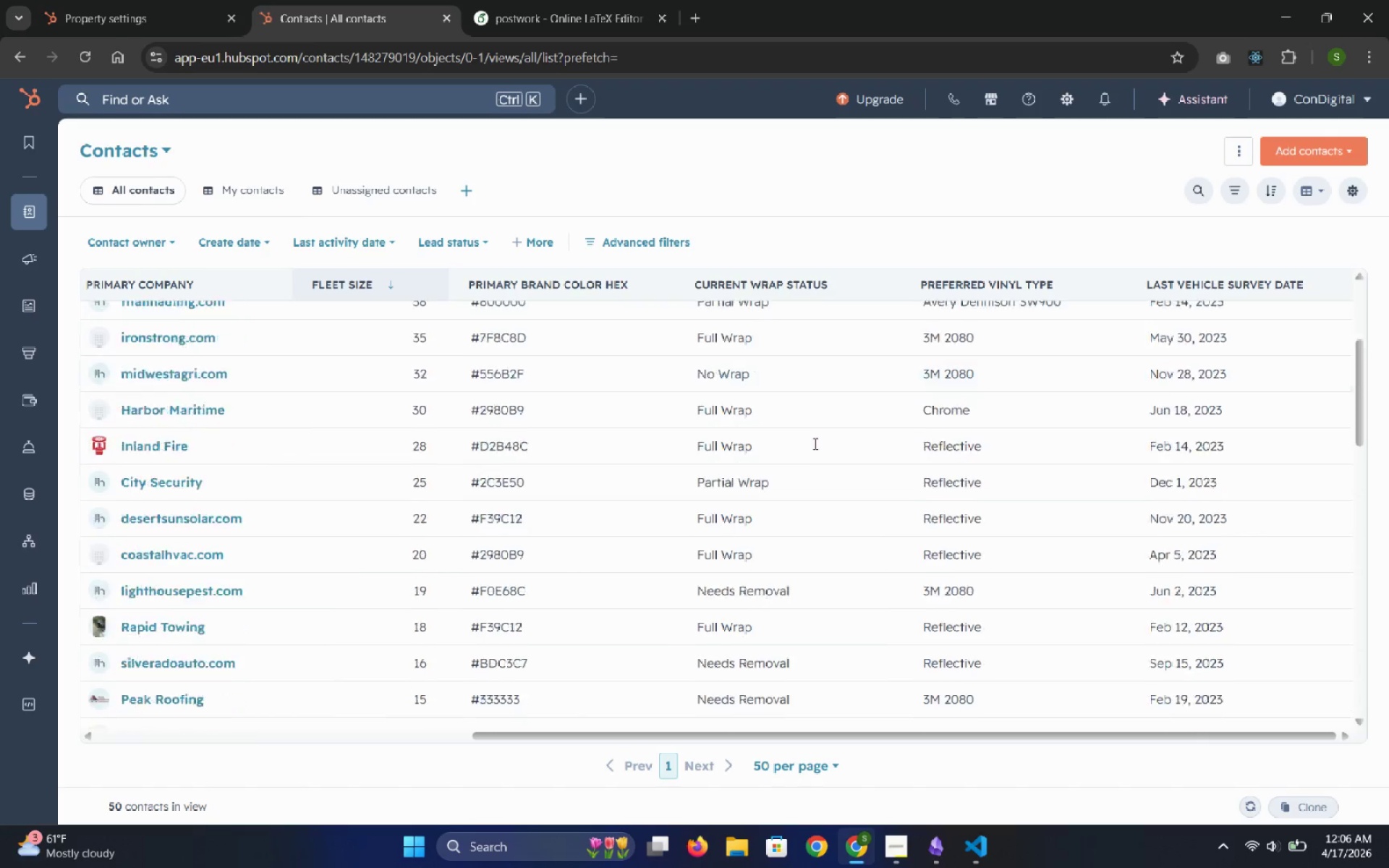 
left_click([893, 852])